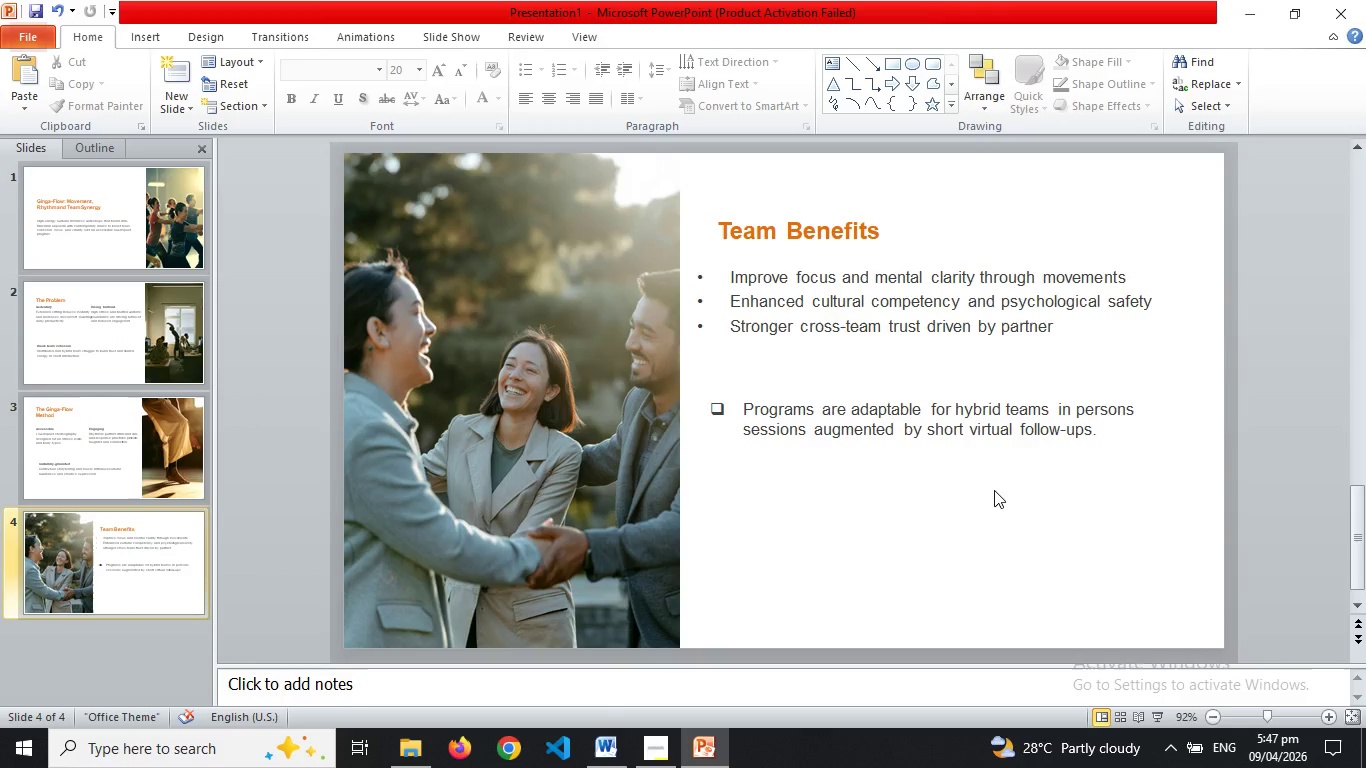 
left_click([135, 441])
 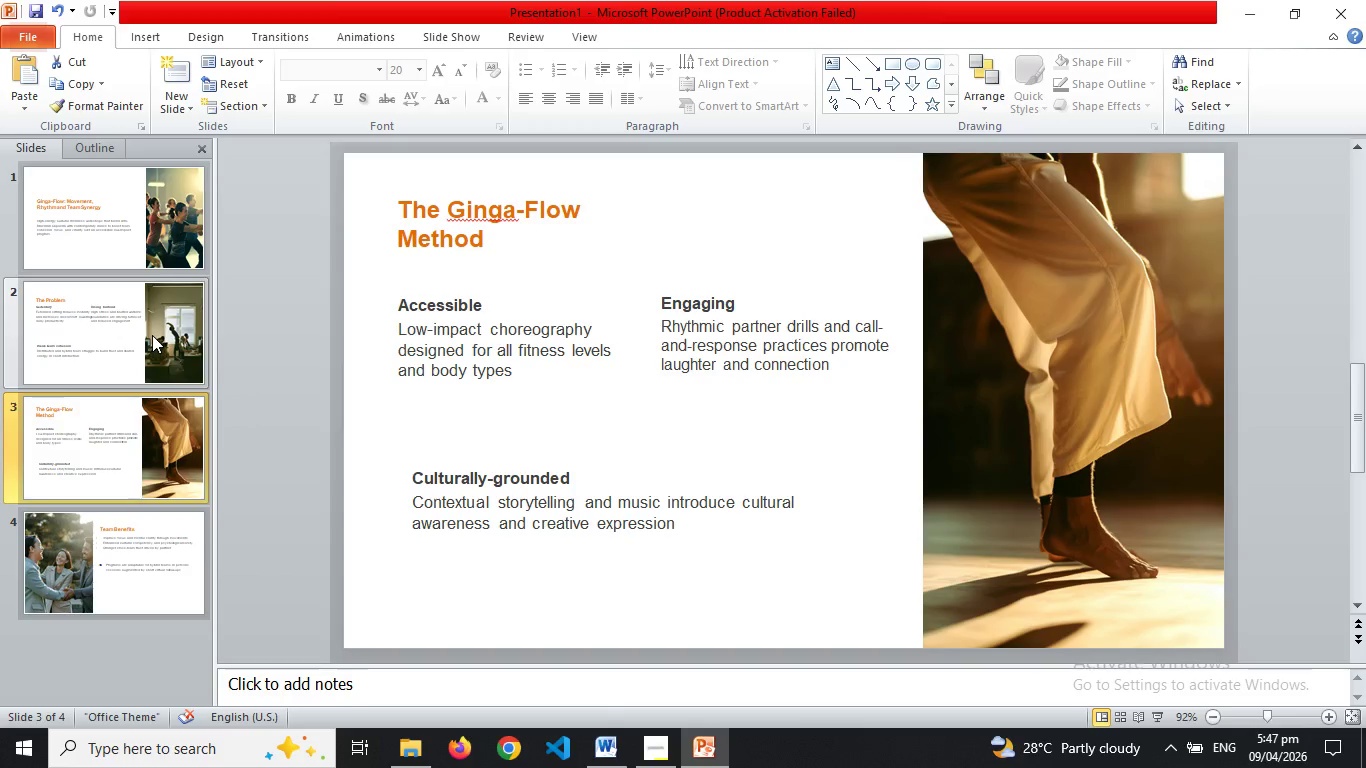 
left_click([152, 335])
 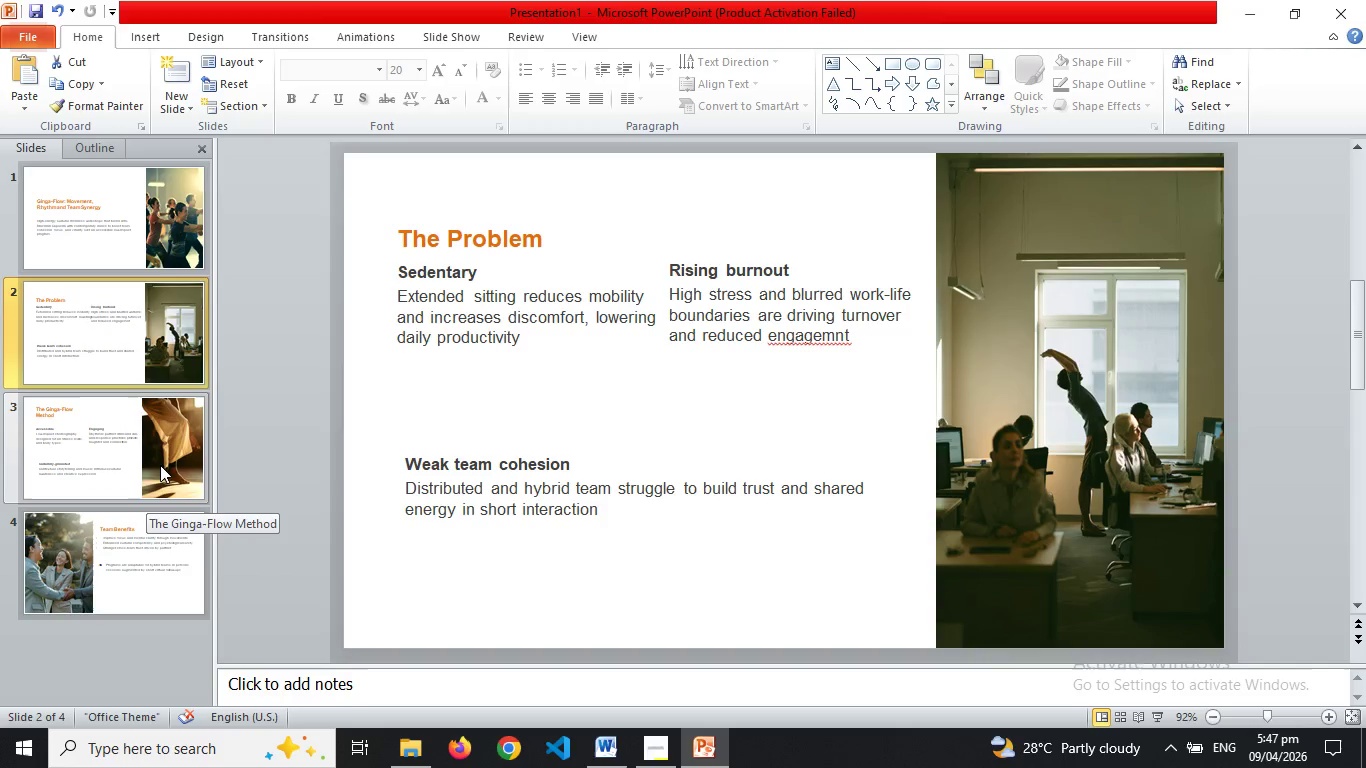 
left_click([165, 459])
 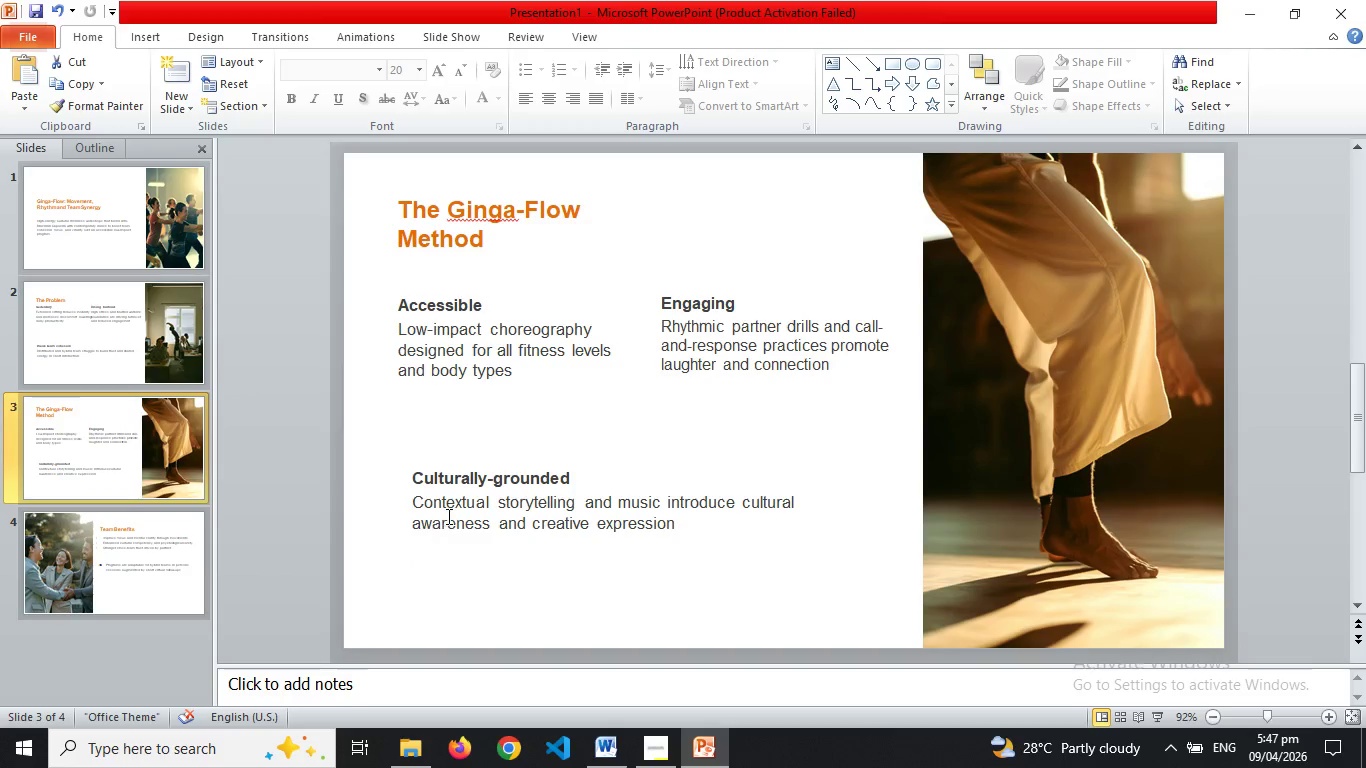 
left_click([447, 516])
 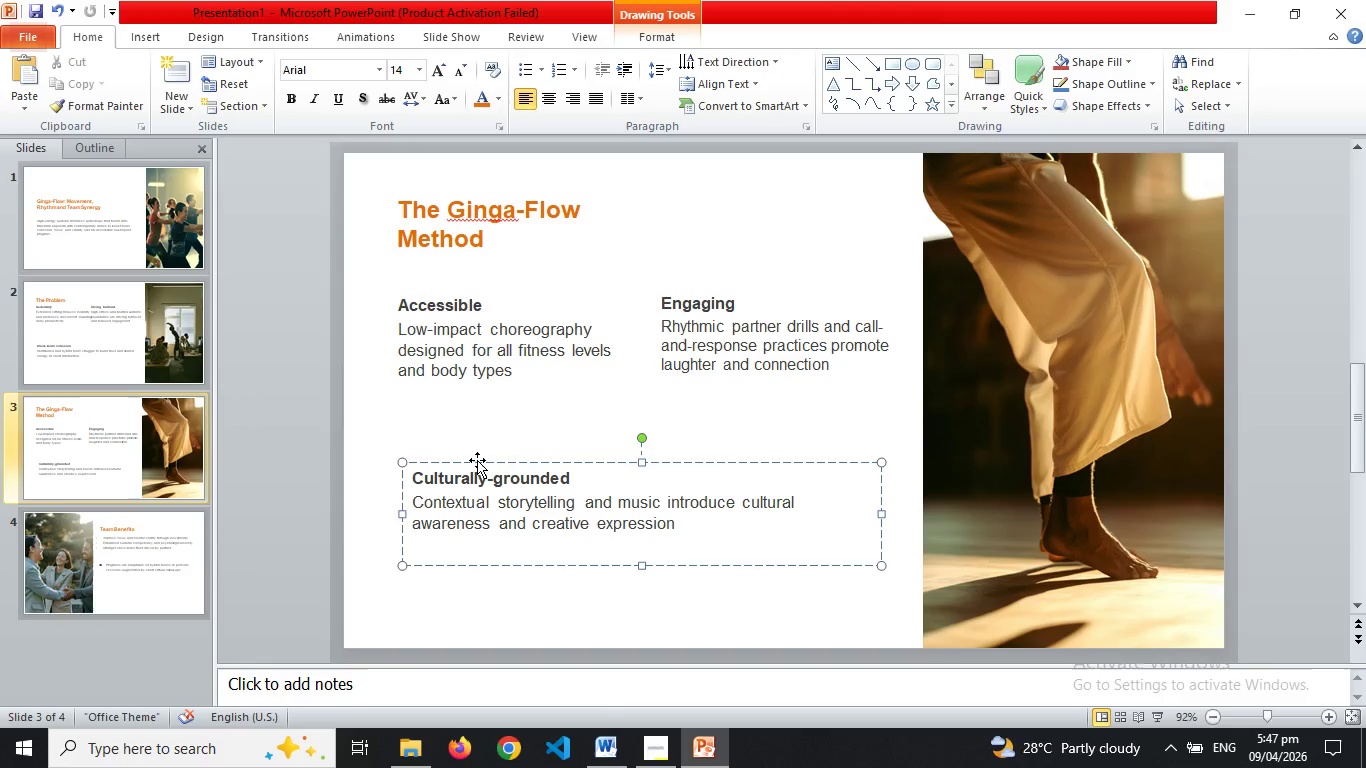 
left_click_drag(start_coordinate=[477, 460], to_coordinate=[465, 457])
 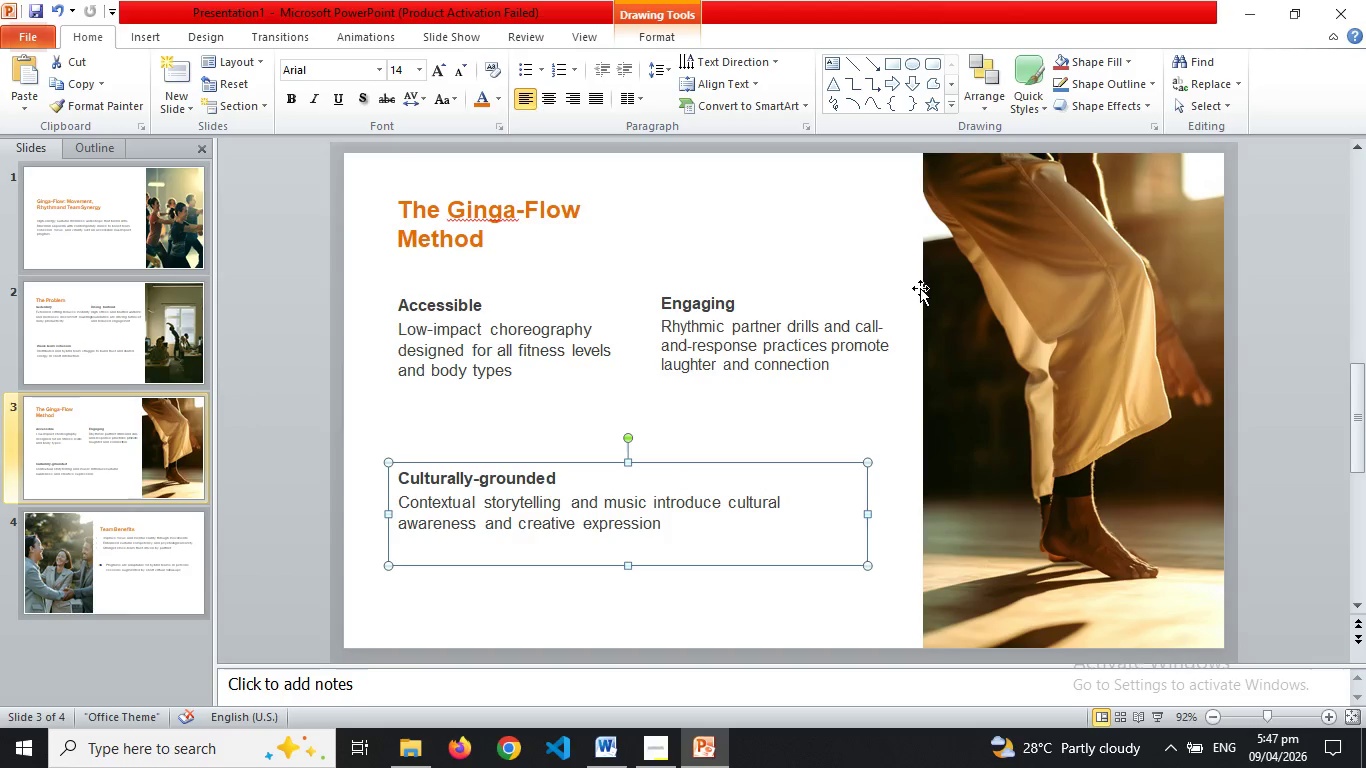 
left_click([925, 287])
 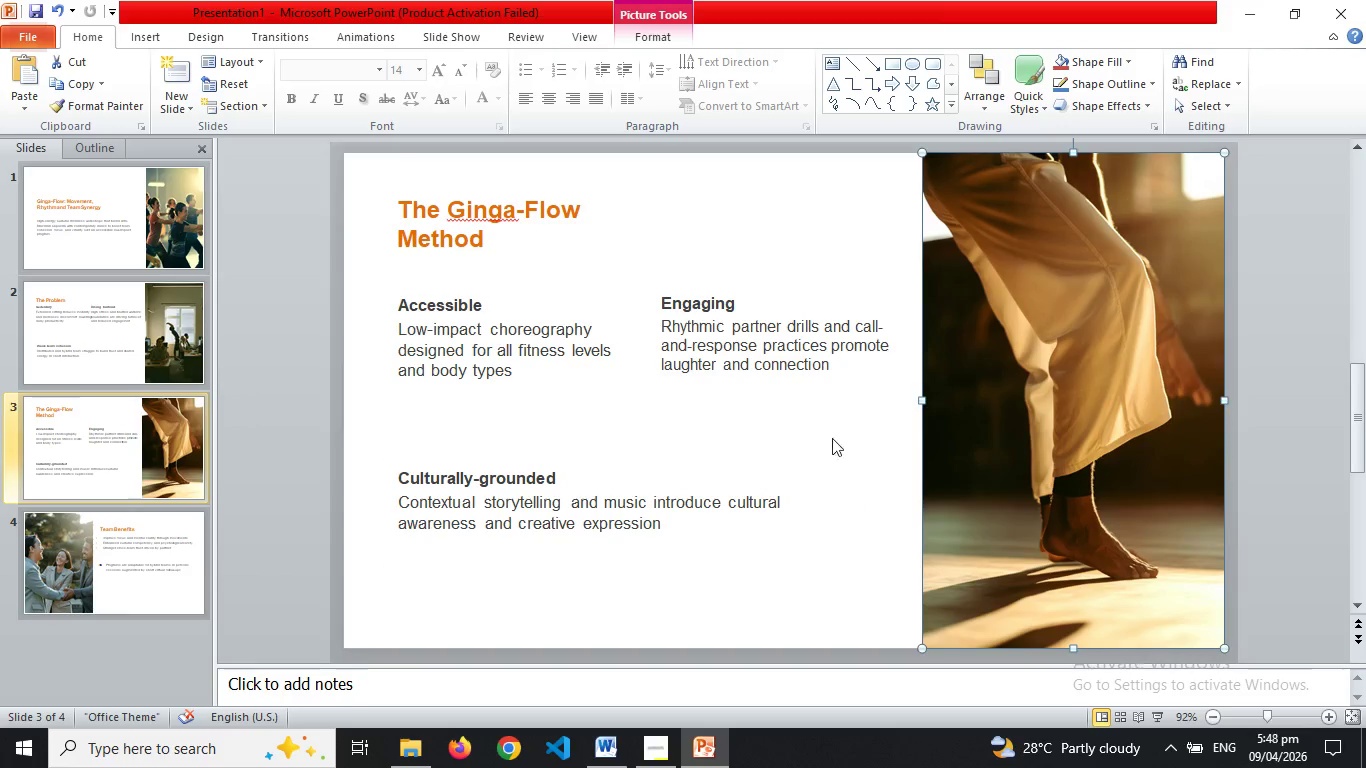 
left_click([630, 481])
 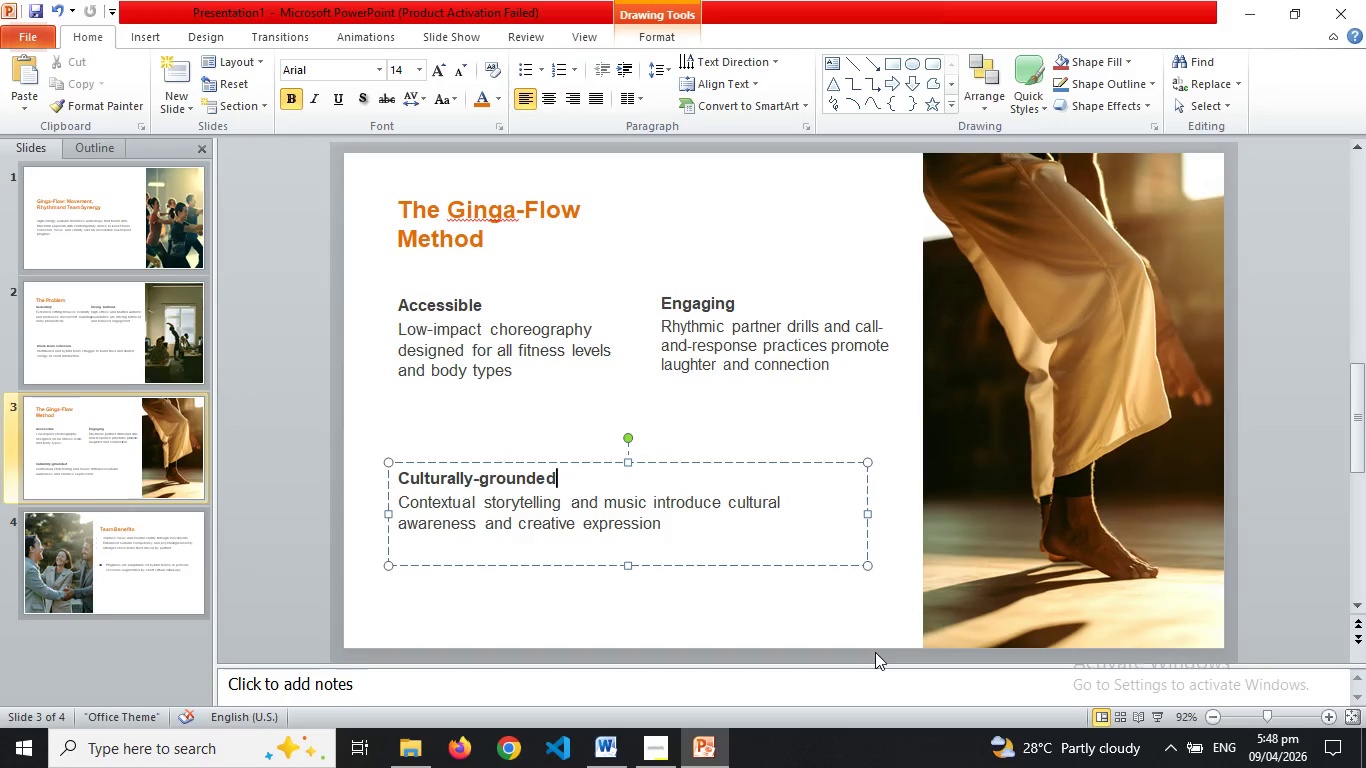 
left_click([875, 652])
 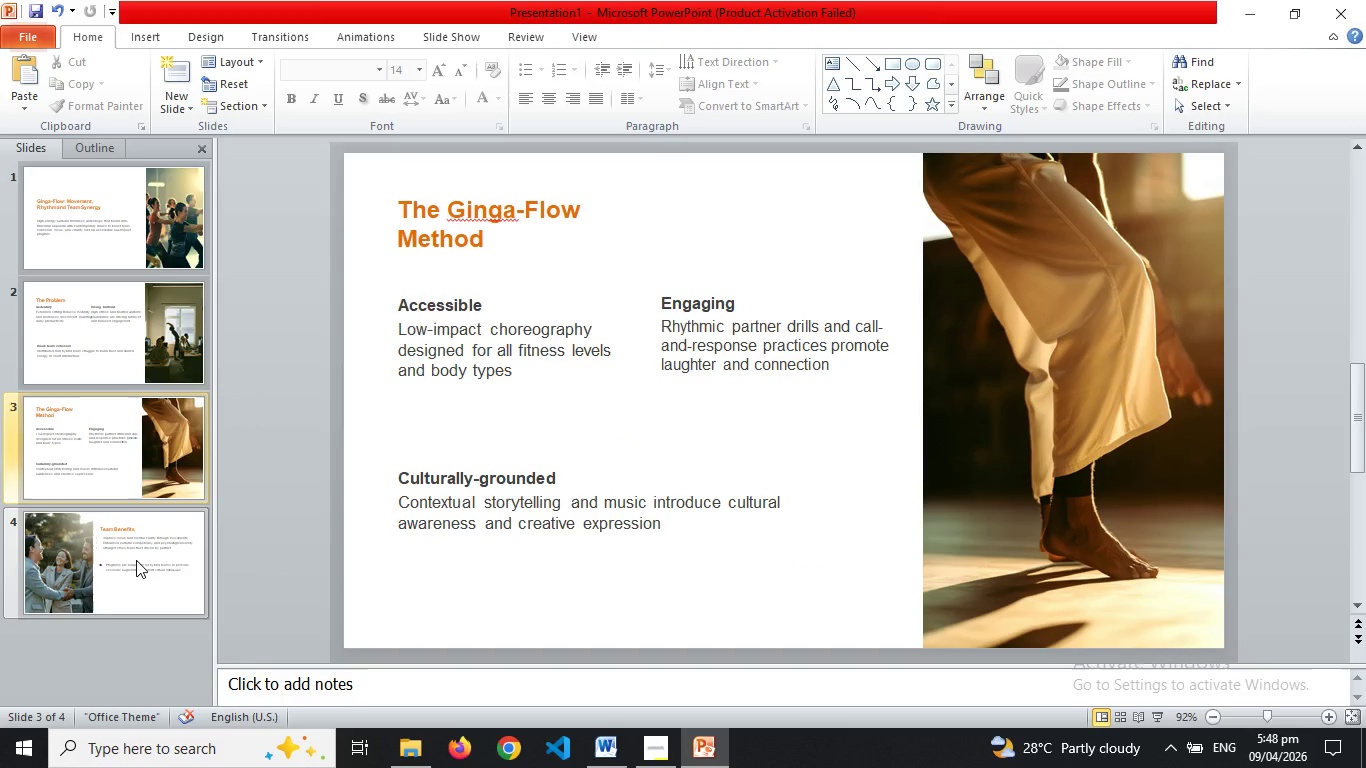 
left_click([136, 560])
 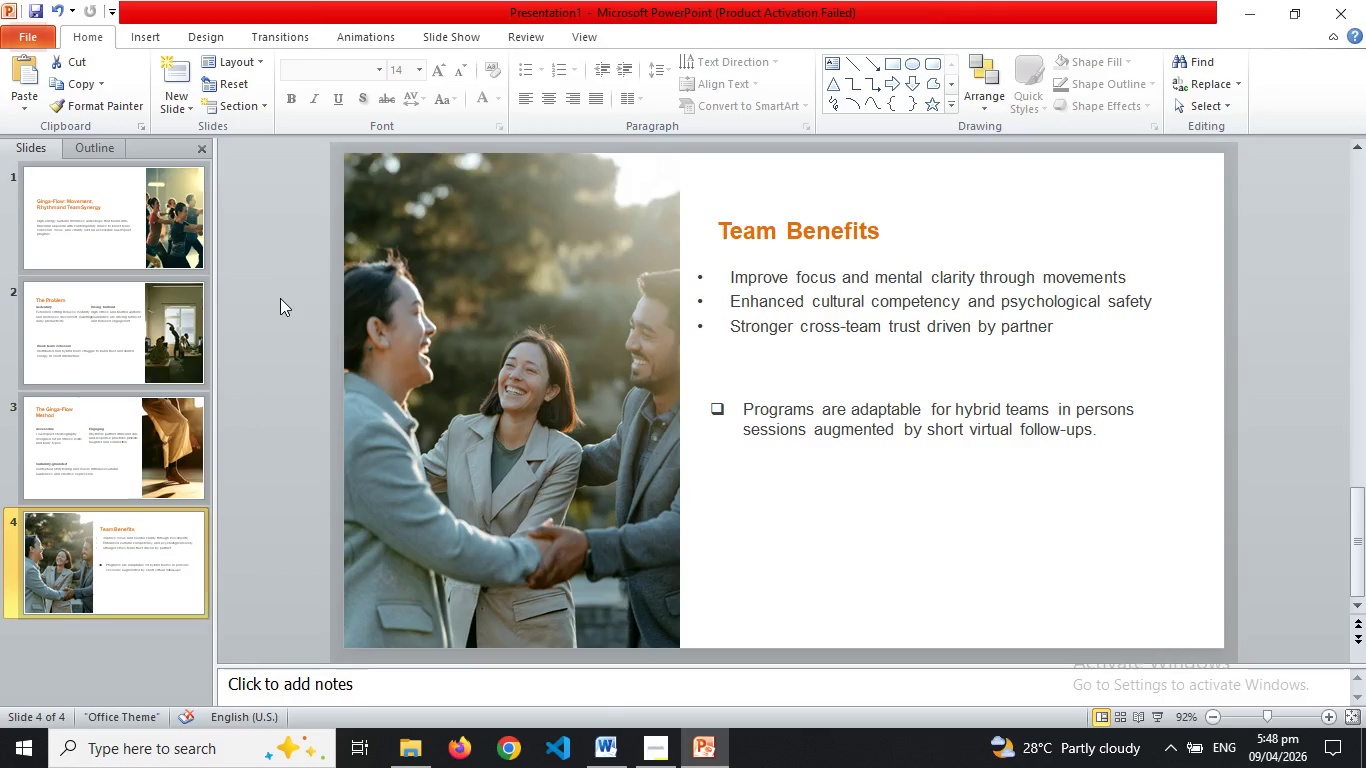 
wait(40.11)
 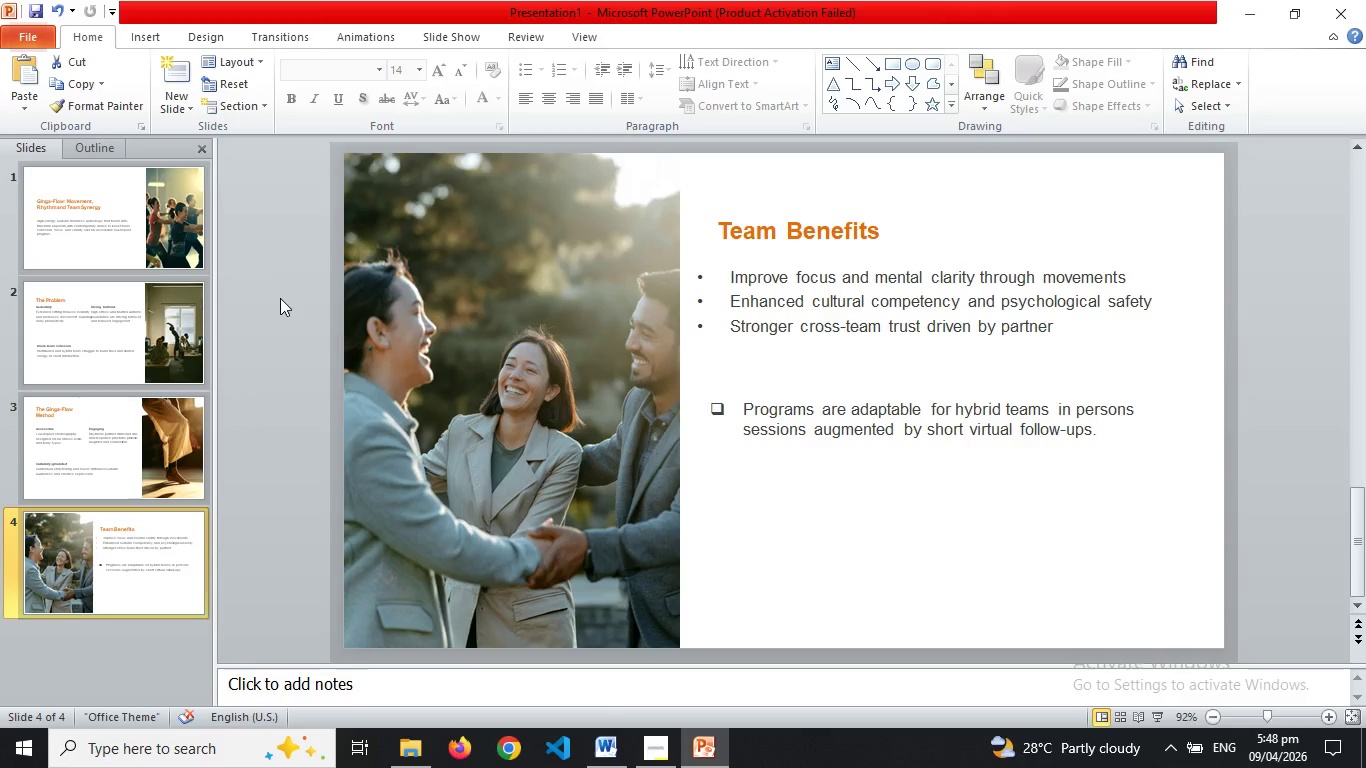 
left_click([178, 96])
 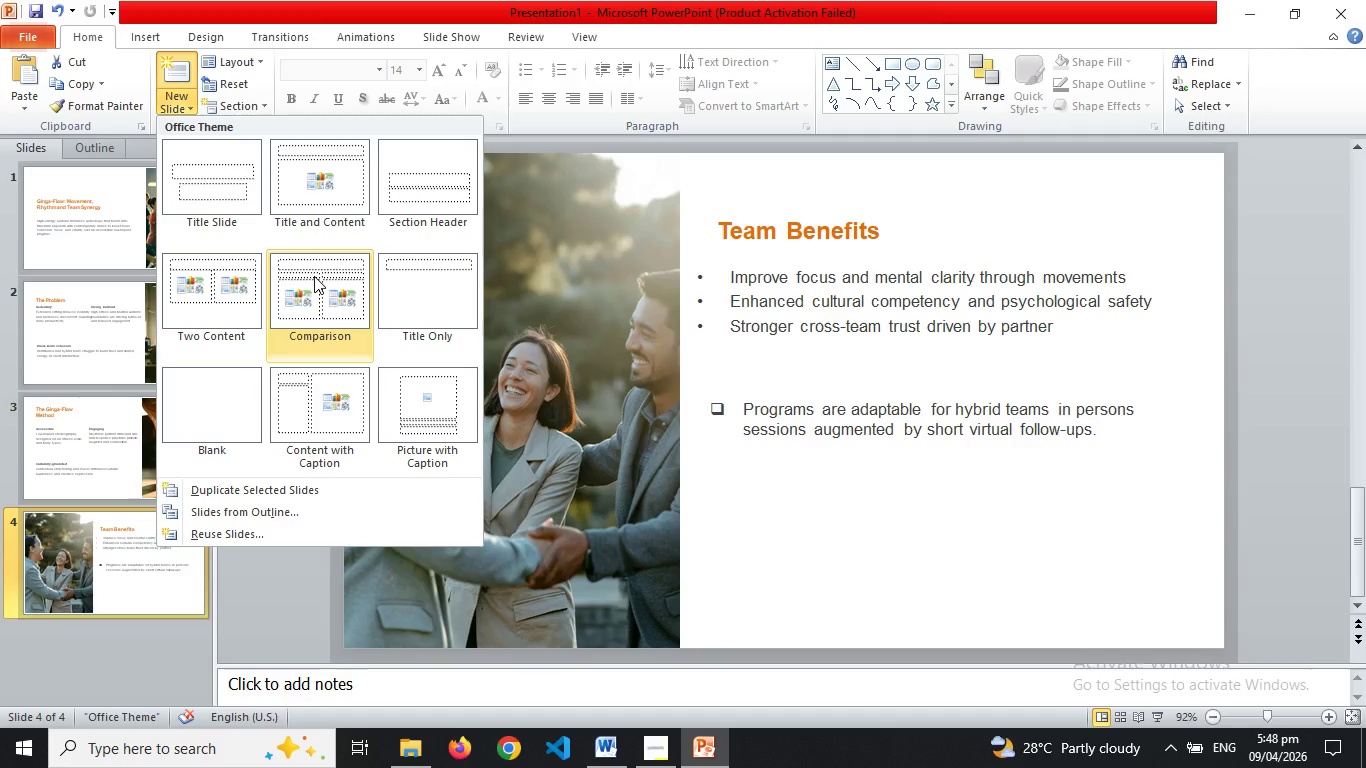 
wait(5.06)
 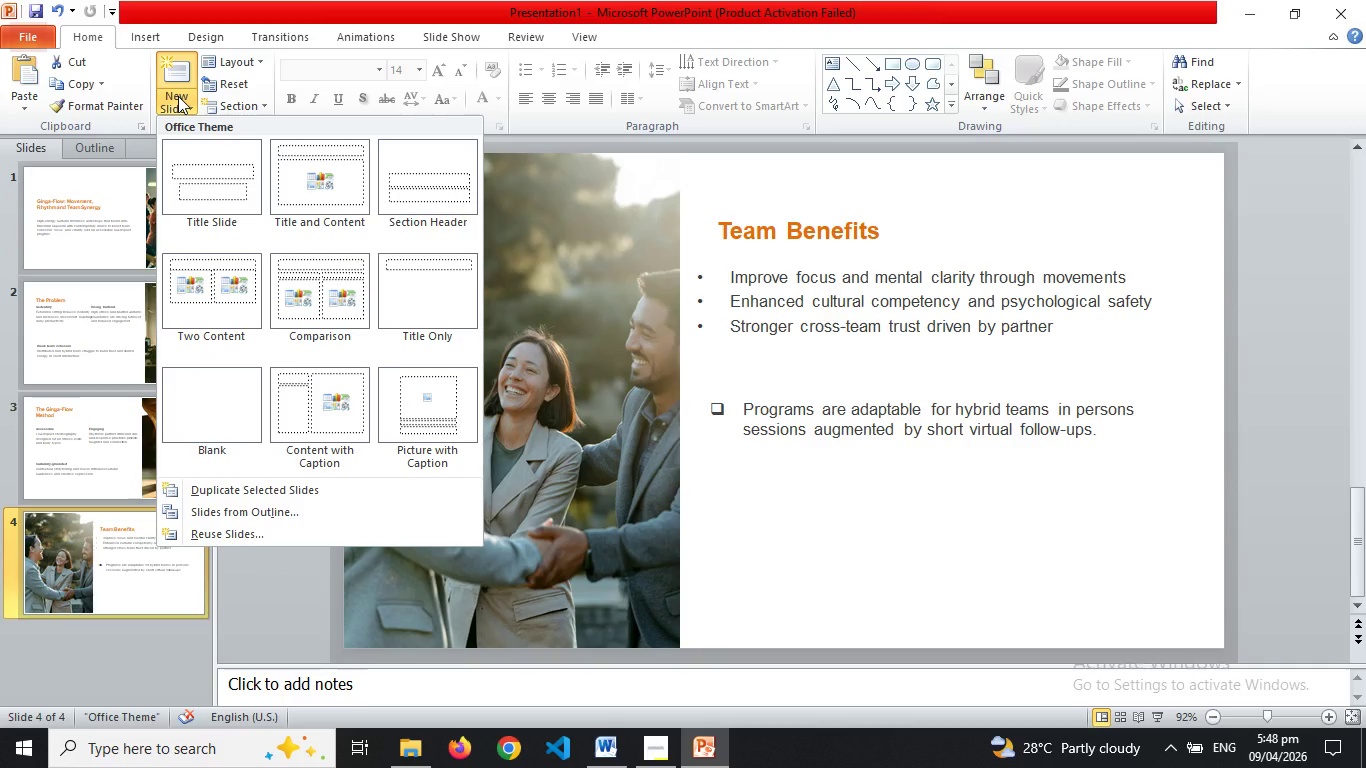 
left_click([314, 276])
 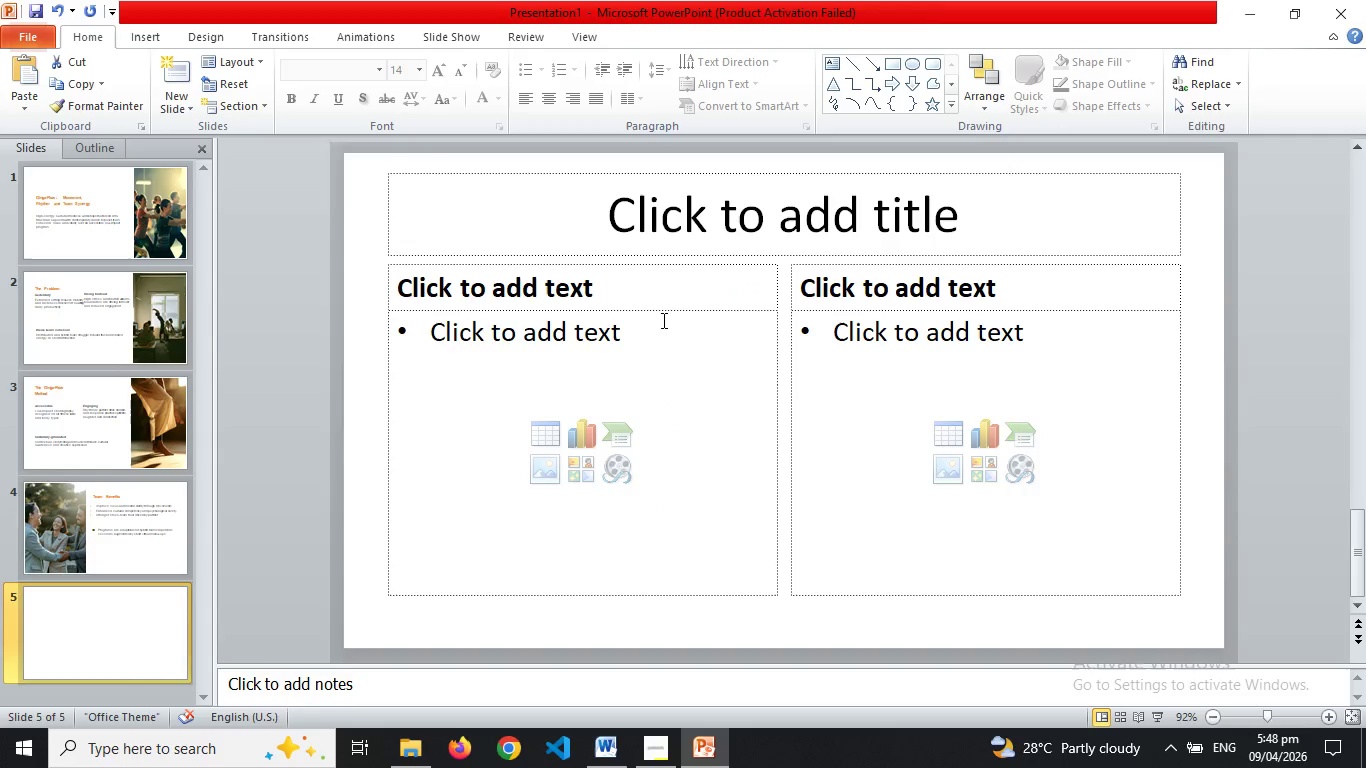 
left_click([681, 299])
 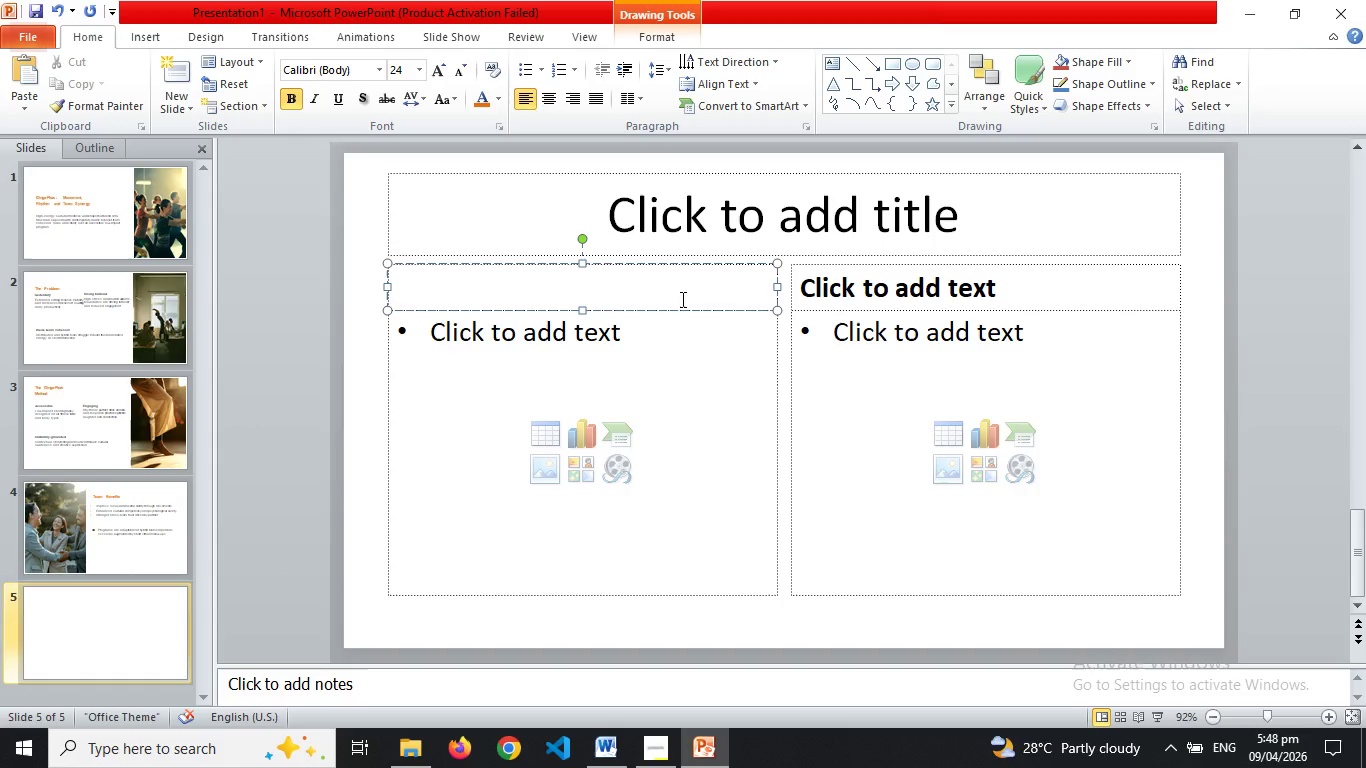 
wait(7.2)
 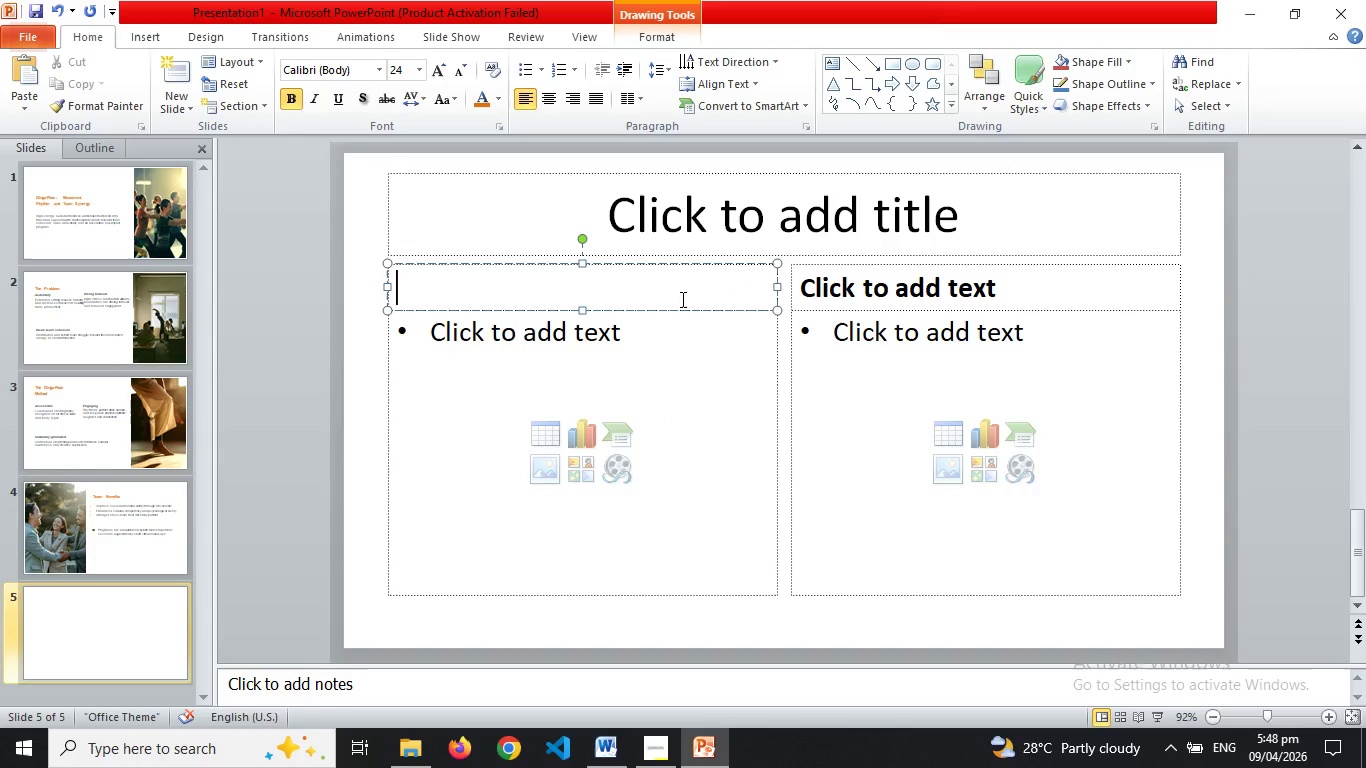 
type(The intro)
 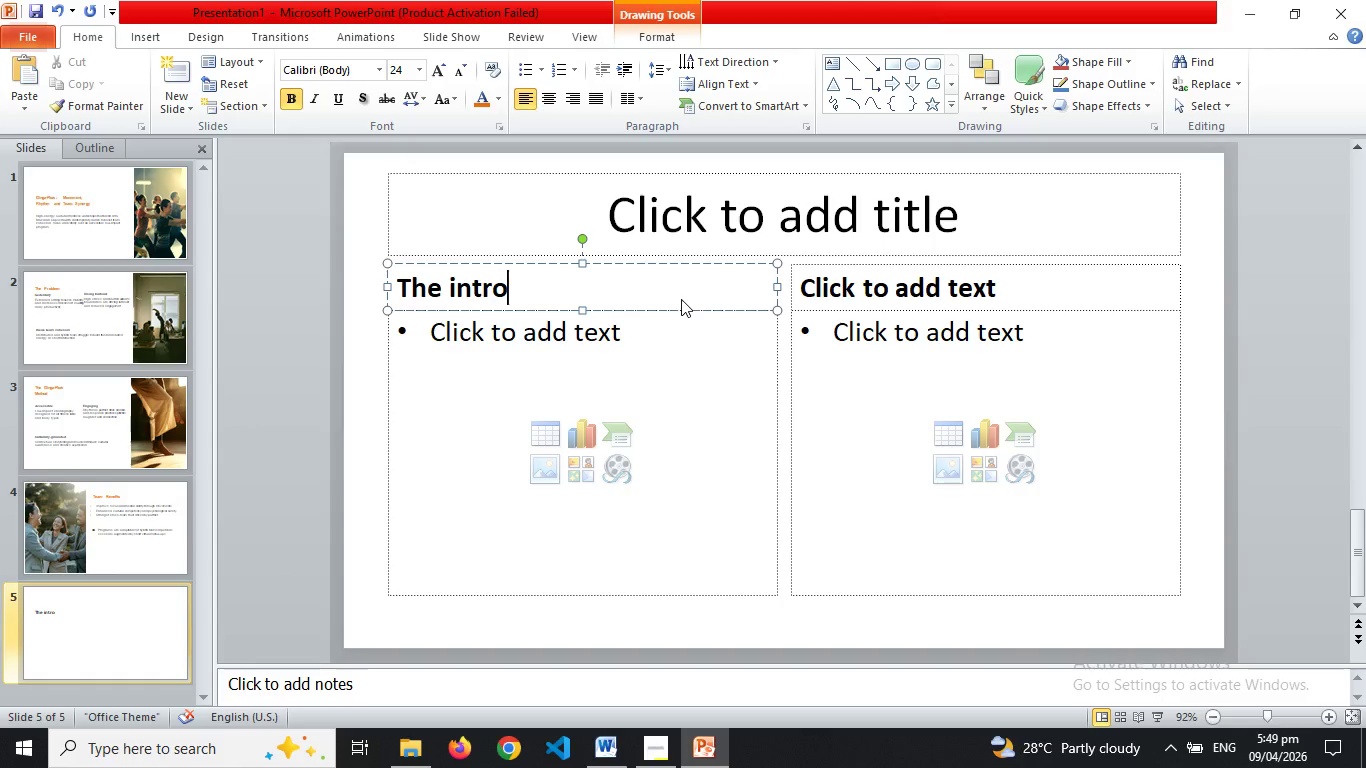 
key(Space)
 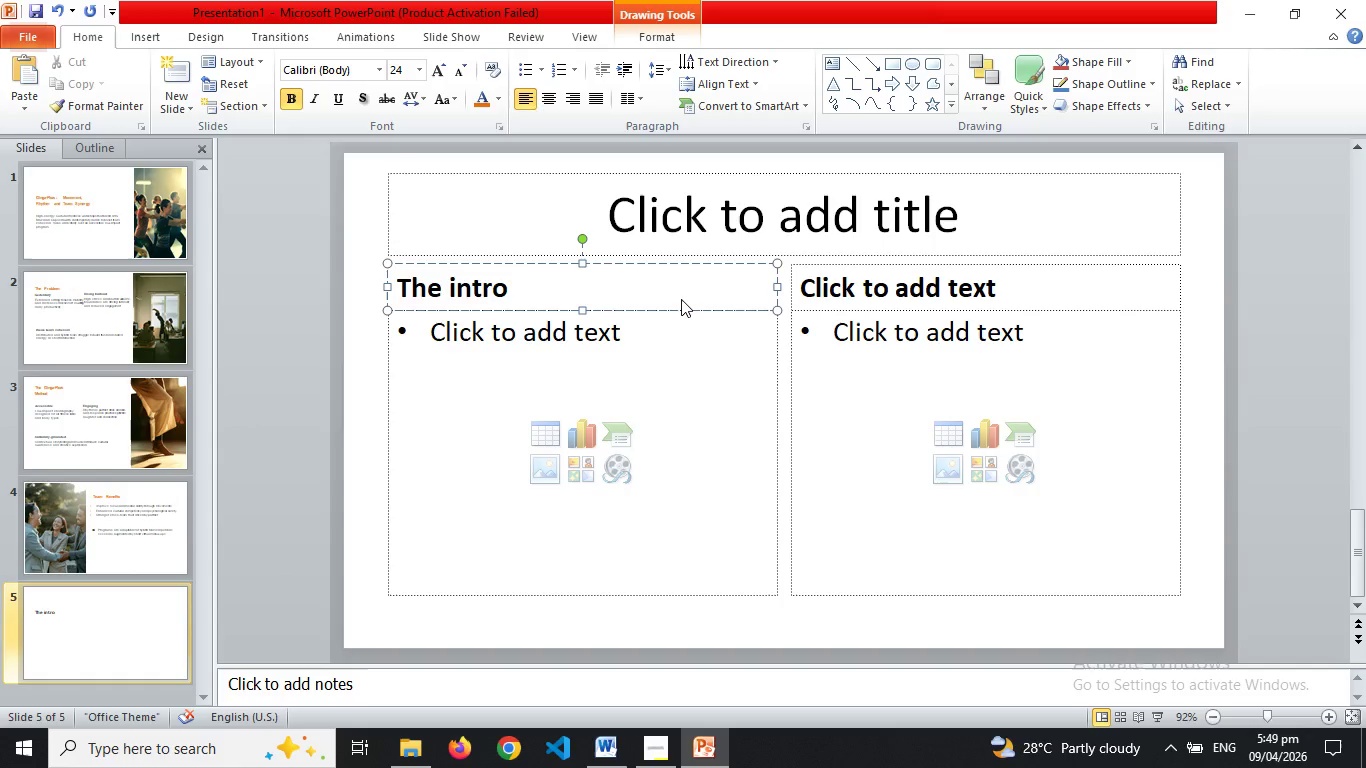 
type(Day Workshop)
 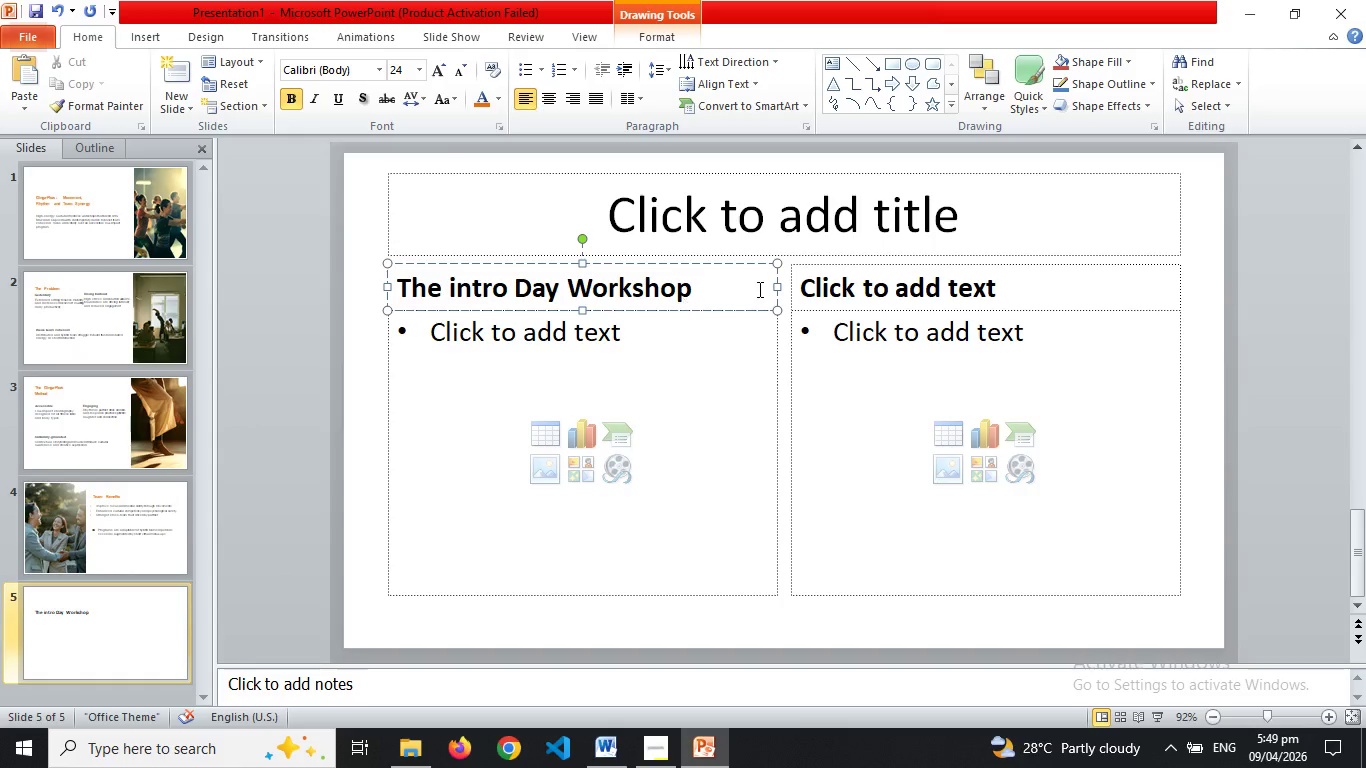 
left_click([941, 292])
 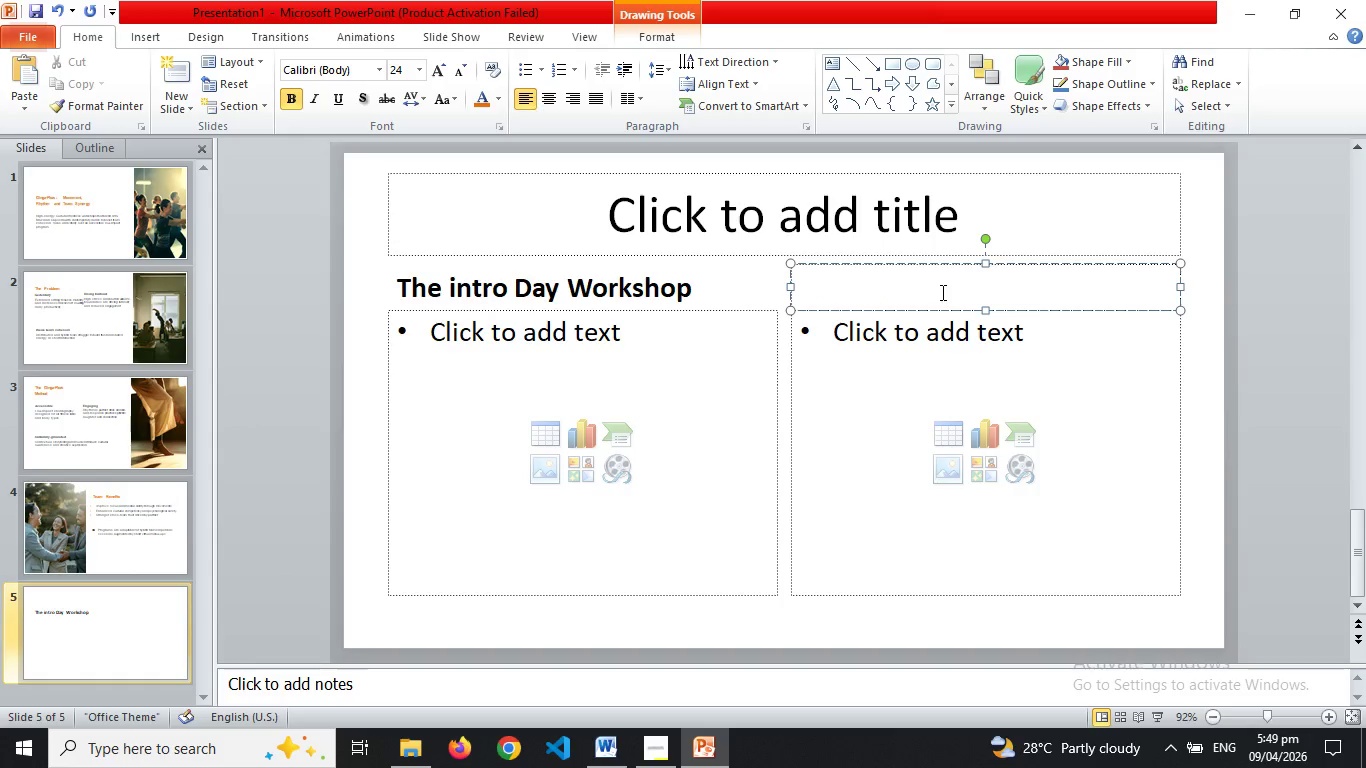 
type(The Deep Dive 4)
 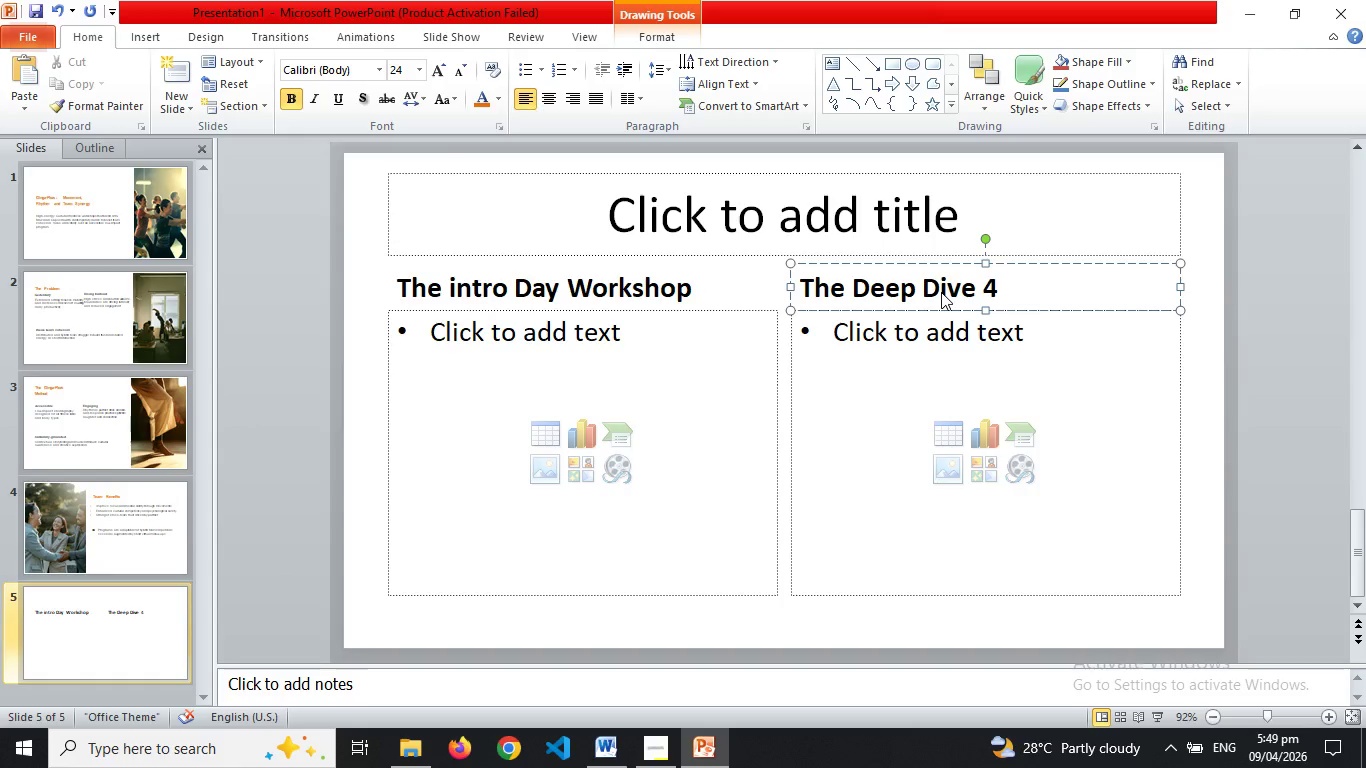 
left_click([516, 281])
 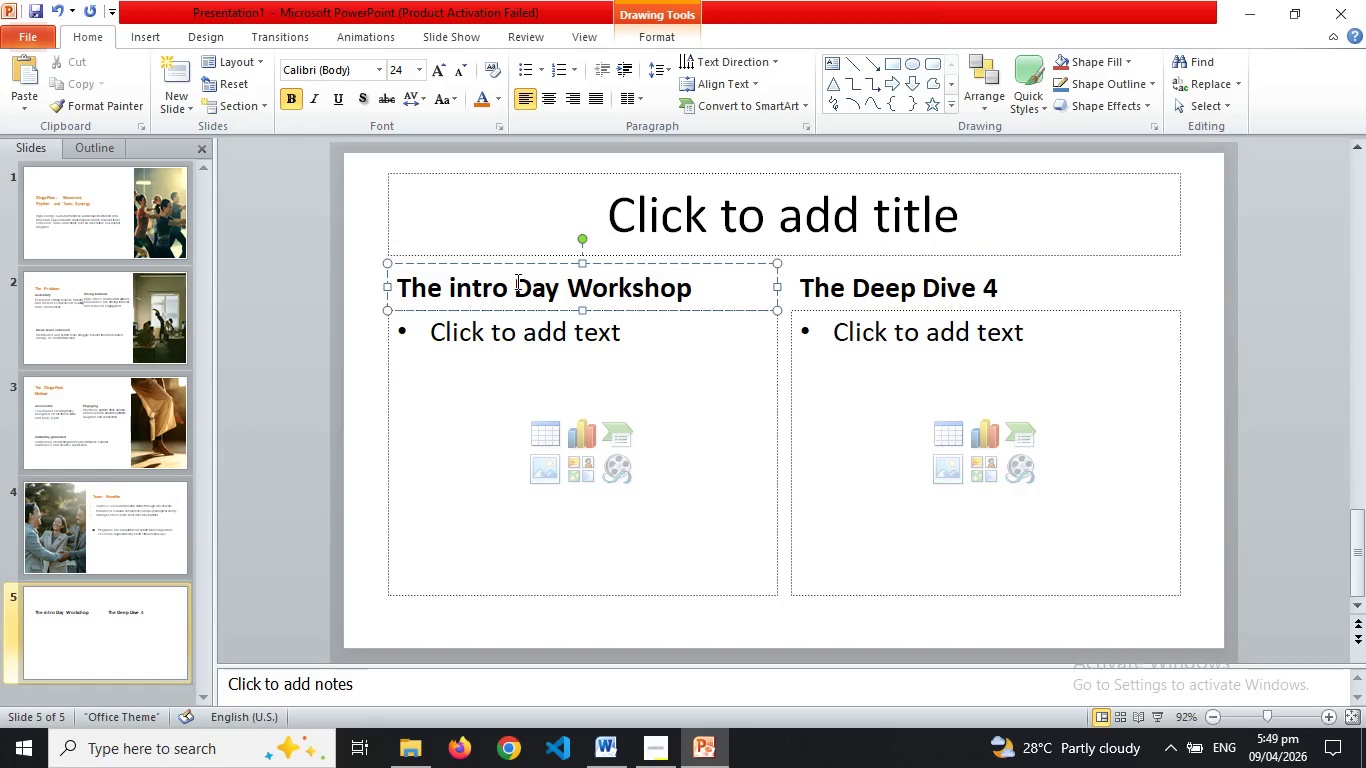 
key(Numpad1)
 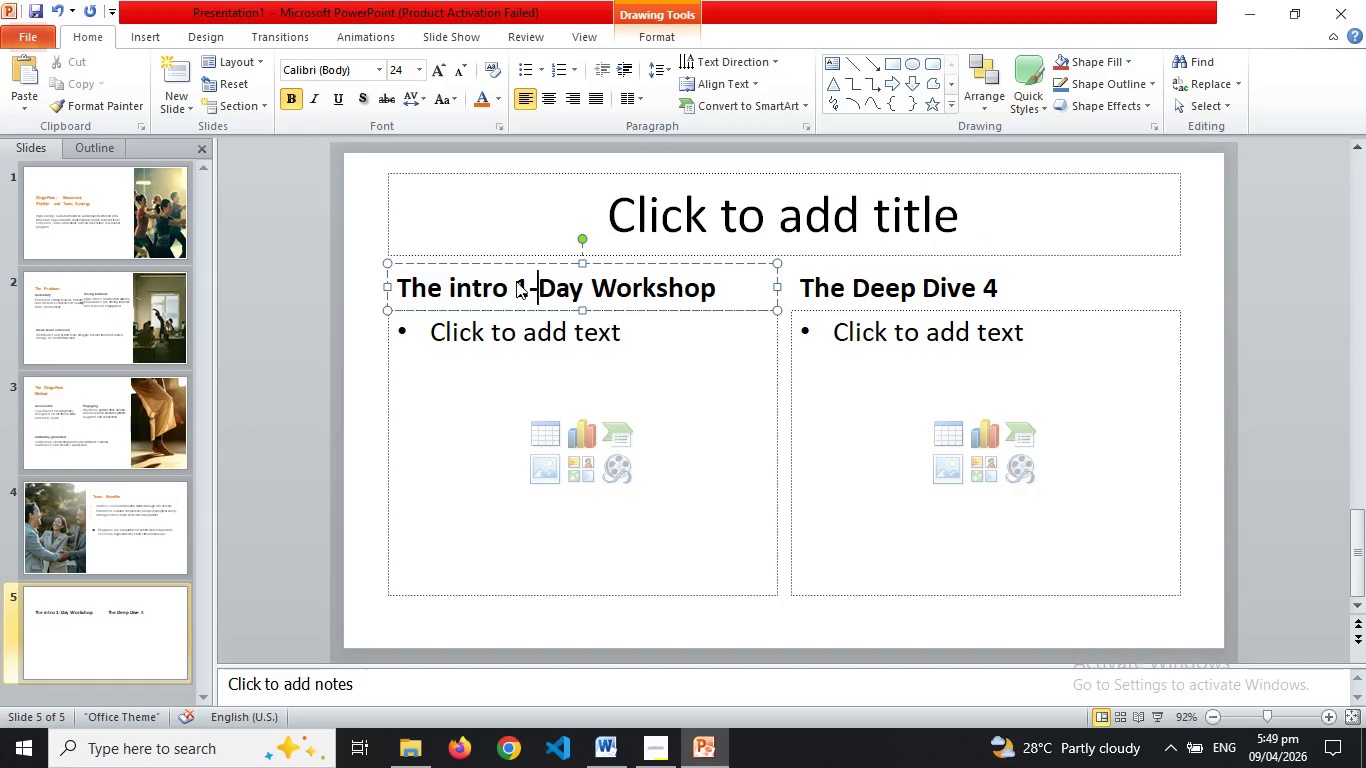 
key(Minus)
 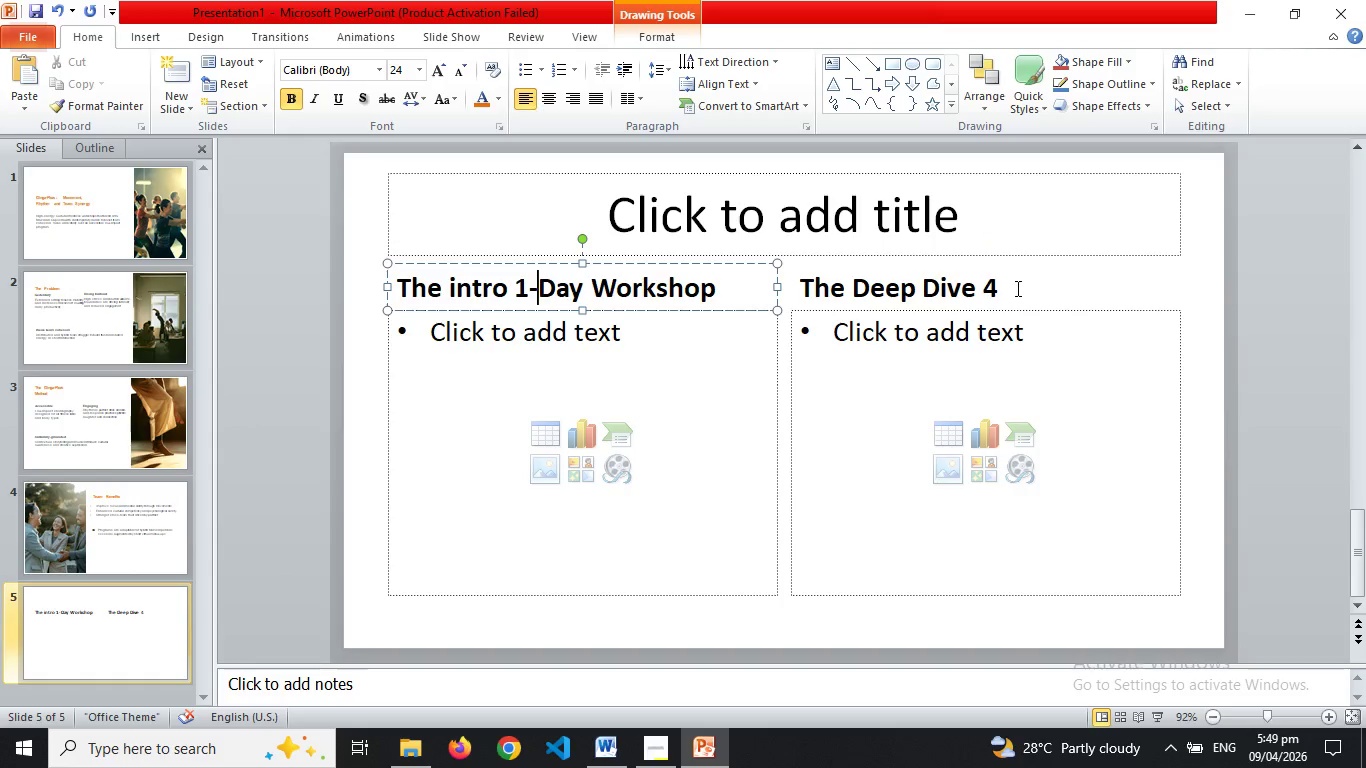 
left_click([1006, 288])
 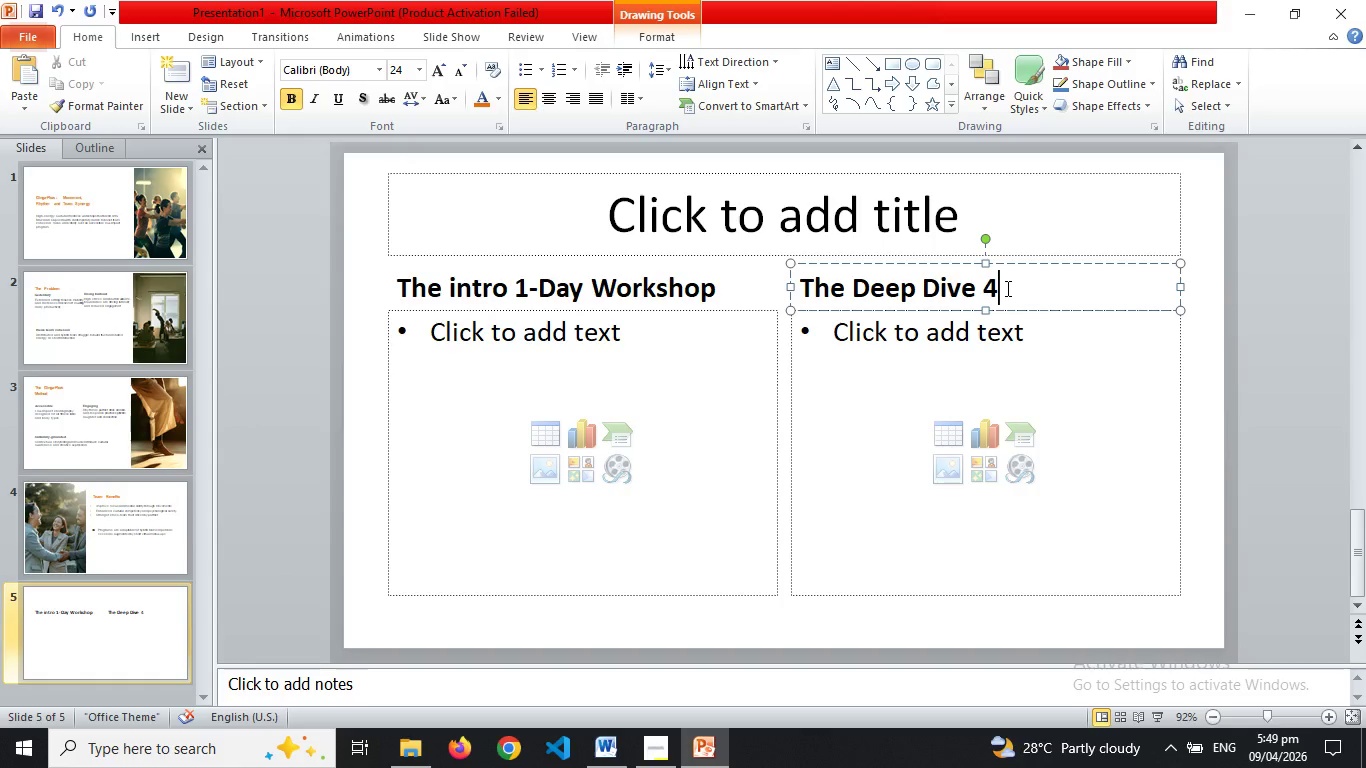 
type(Week Series)
 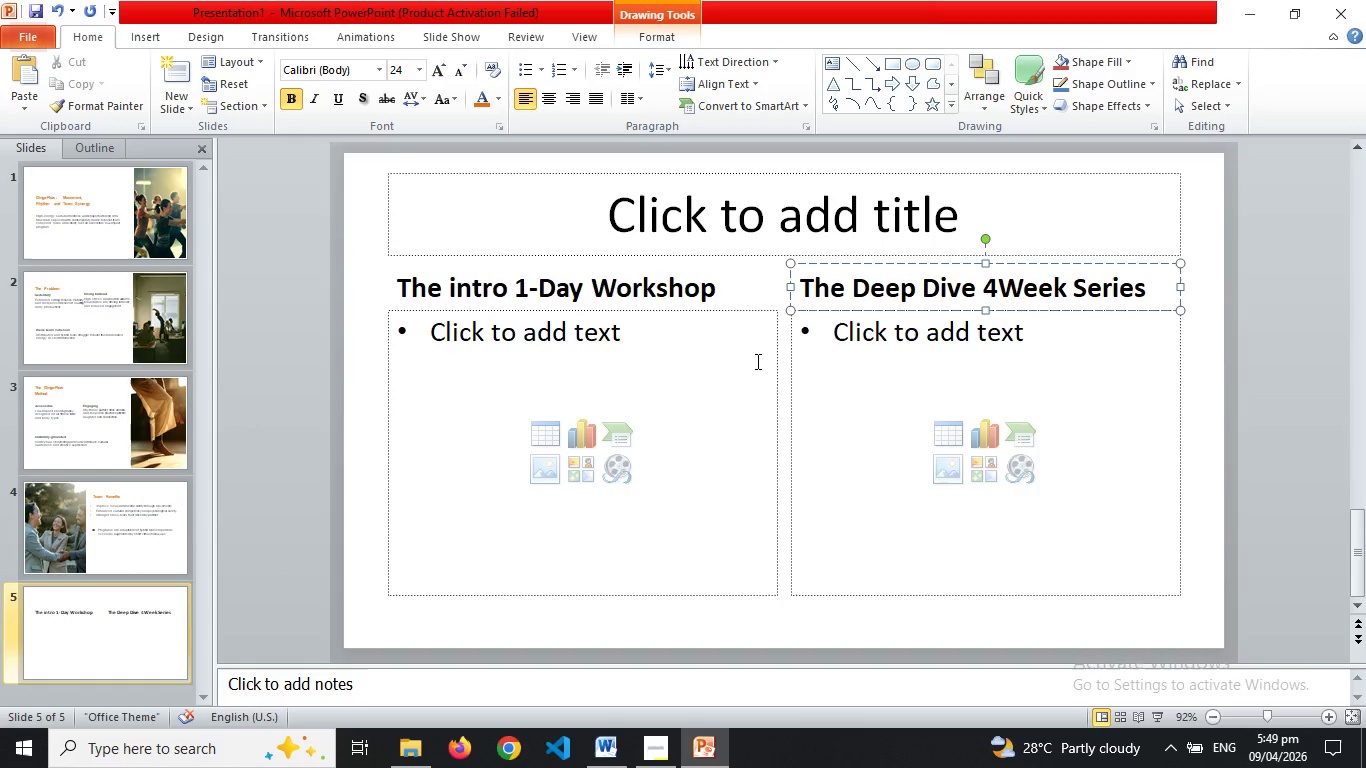 
left_click([658, 215])
 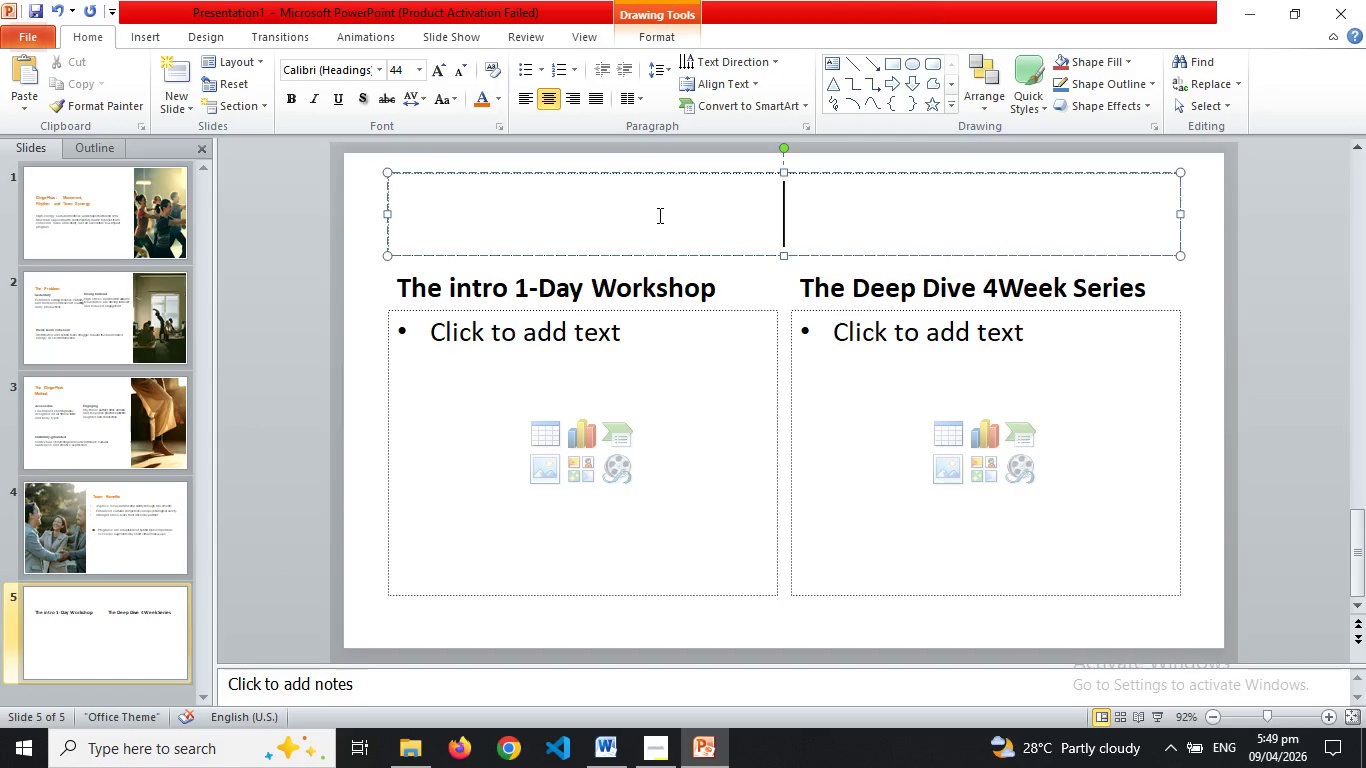 
type(Program Tiers)
 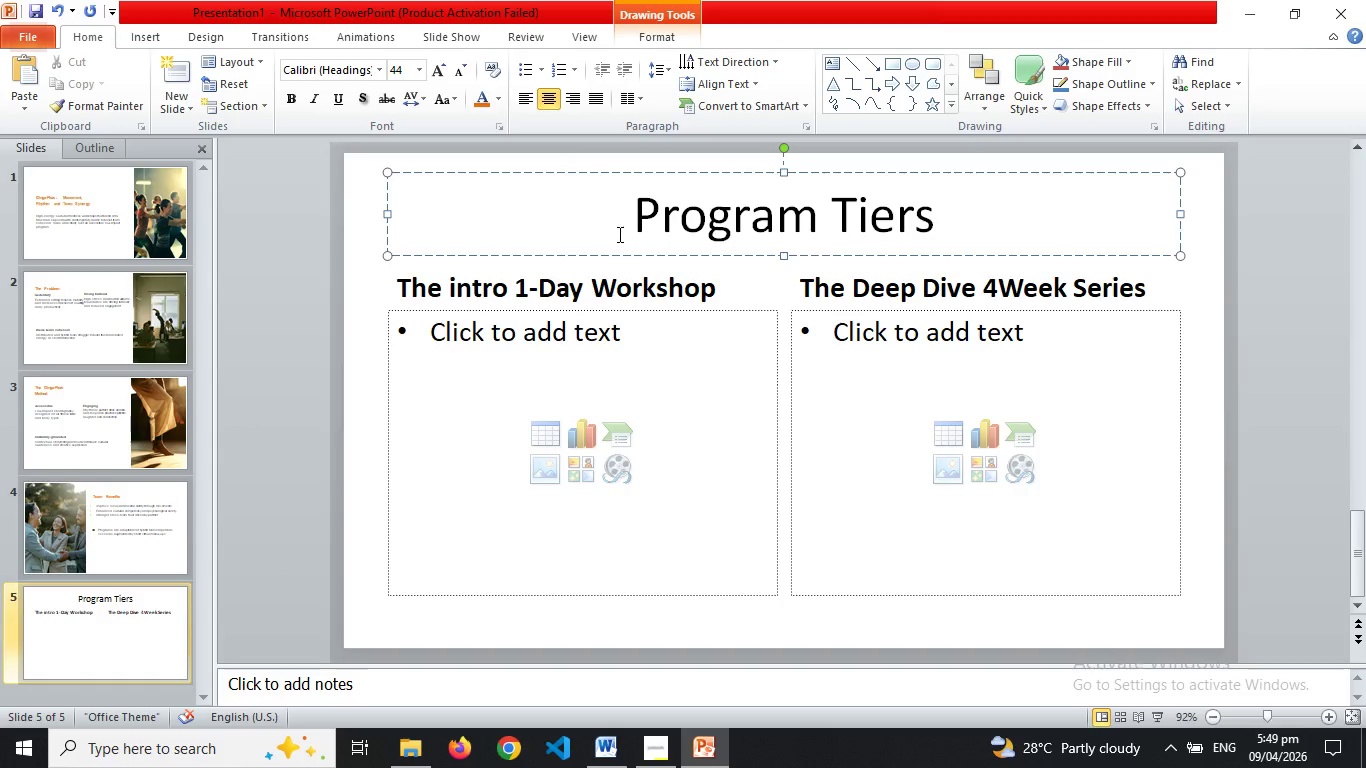 
double_click([649, 218])
 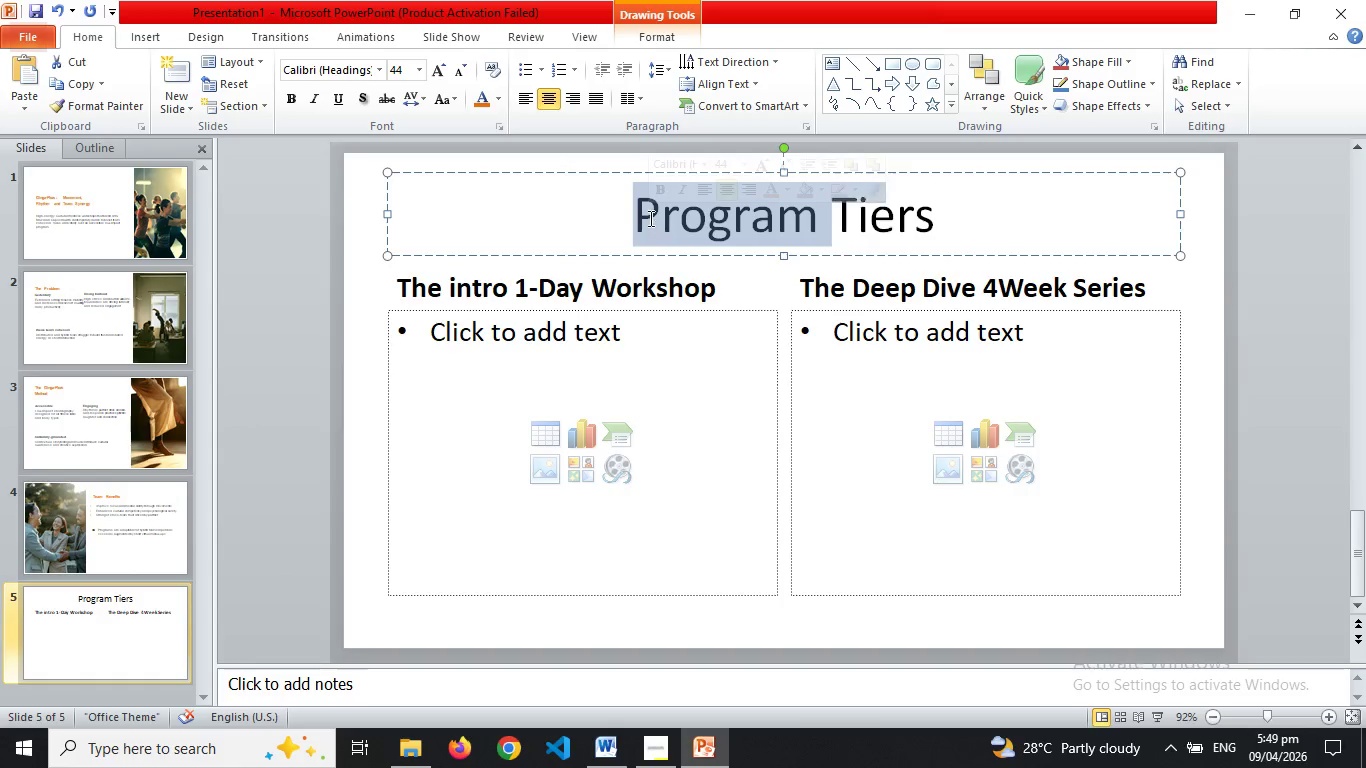 
triple_click([649, 218])
 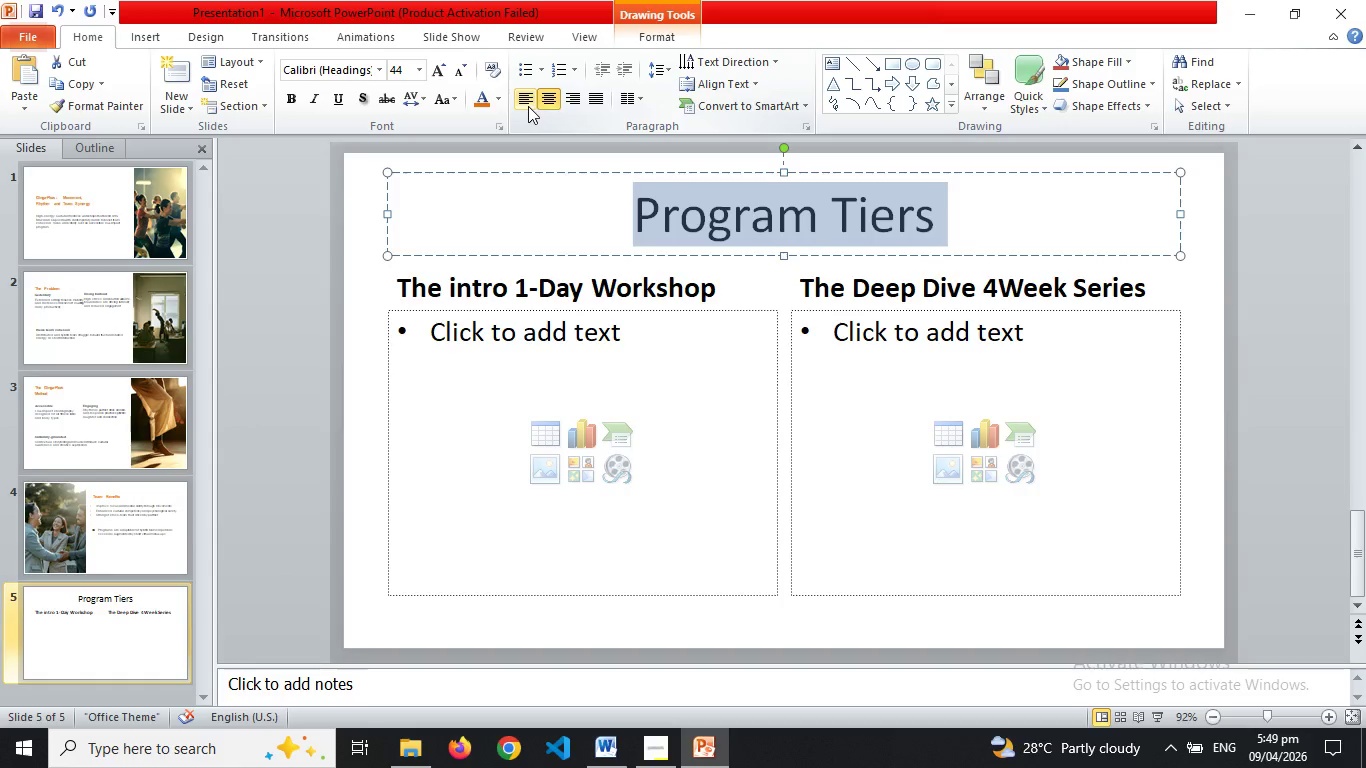 
left_click([528, 106])
 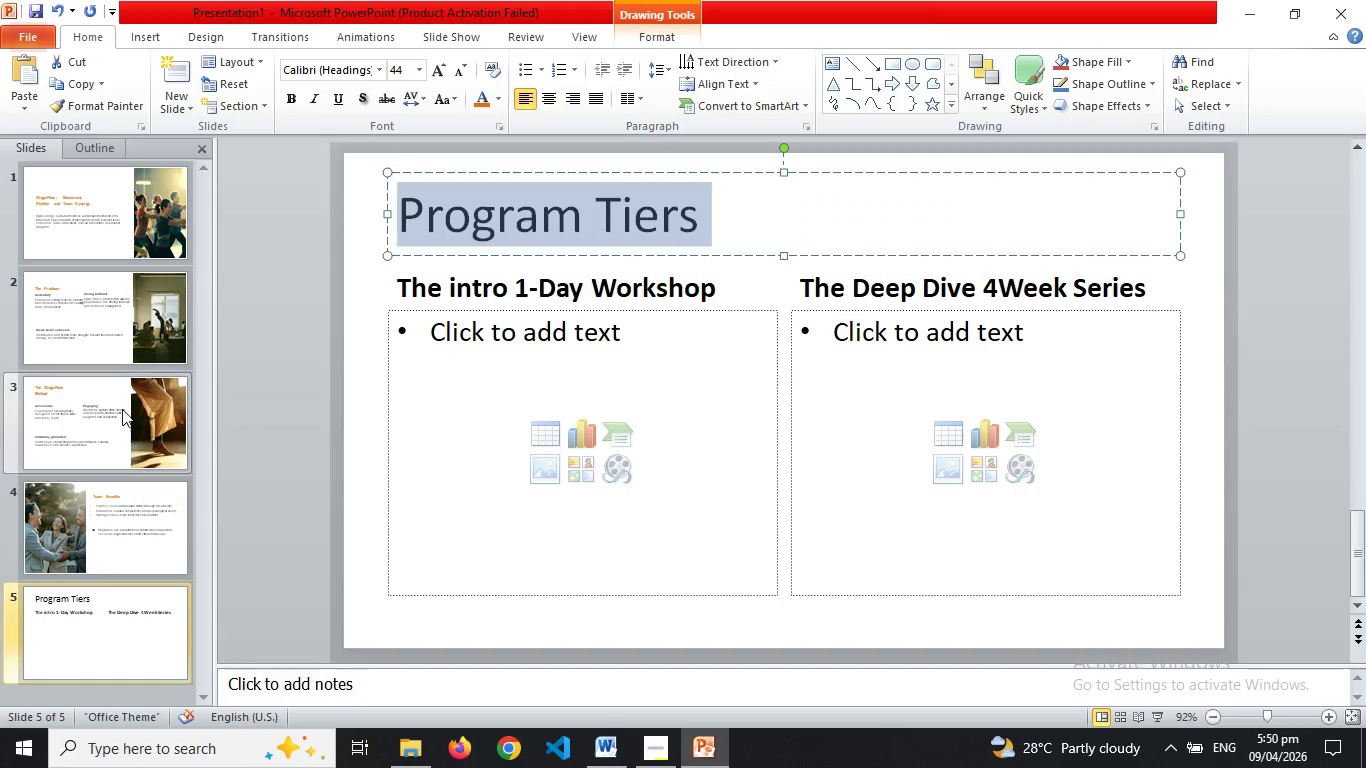 
left_click([118, 410])
 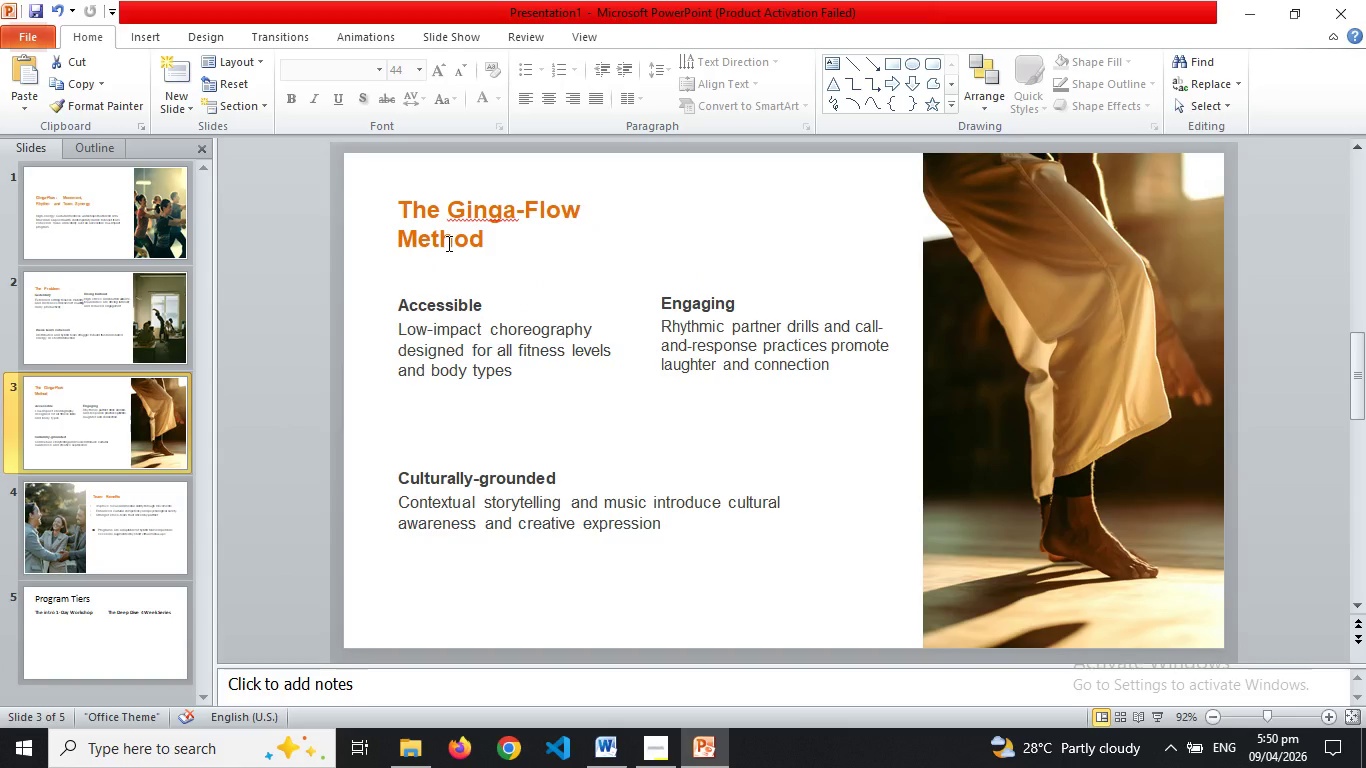 
left_click([447, 243])
 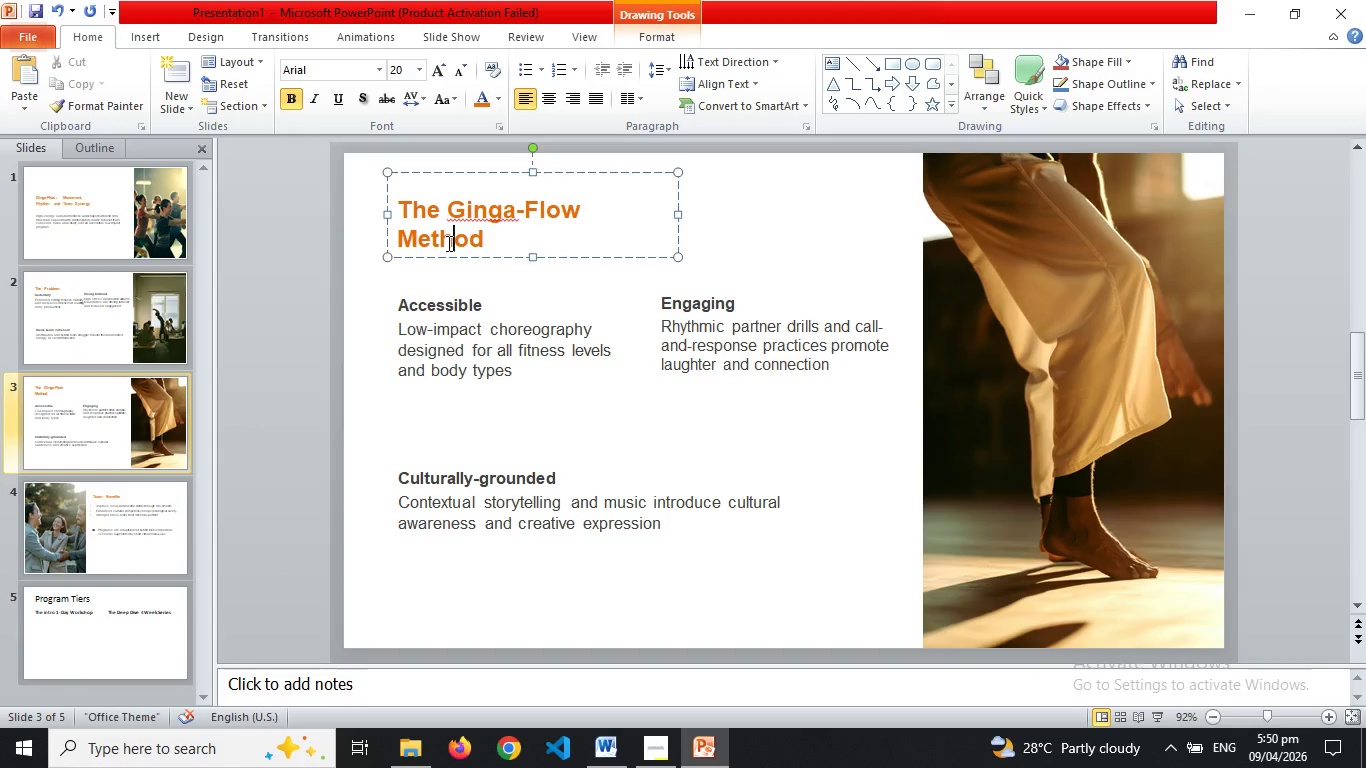 
wait(7.53)
 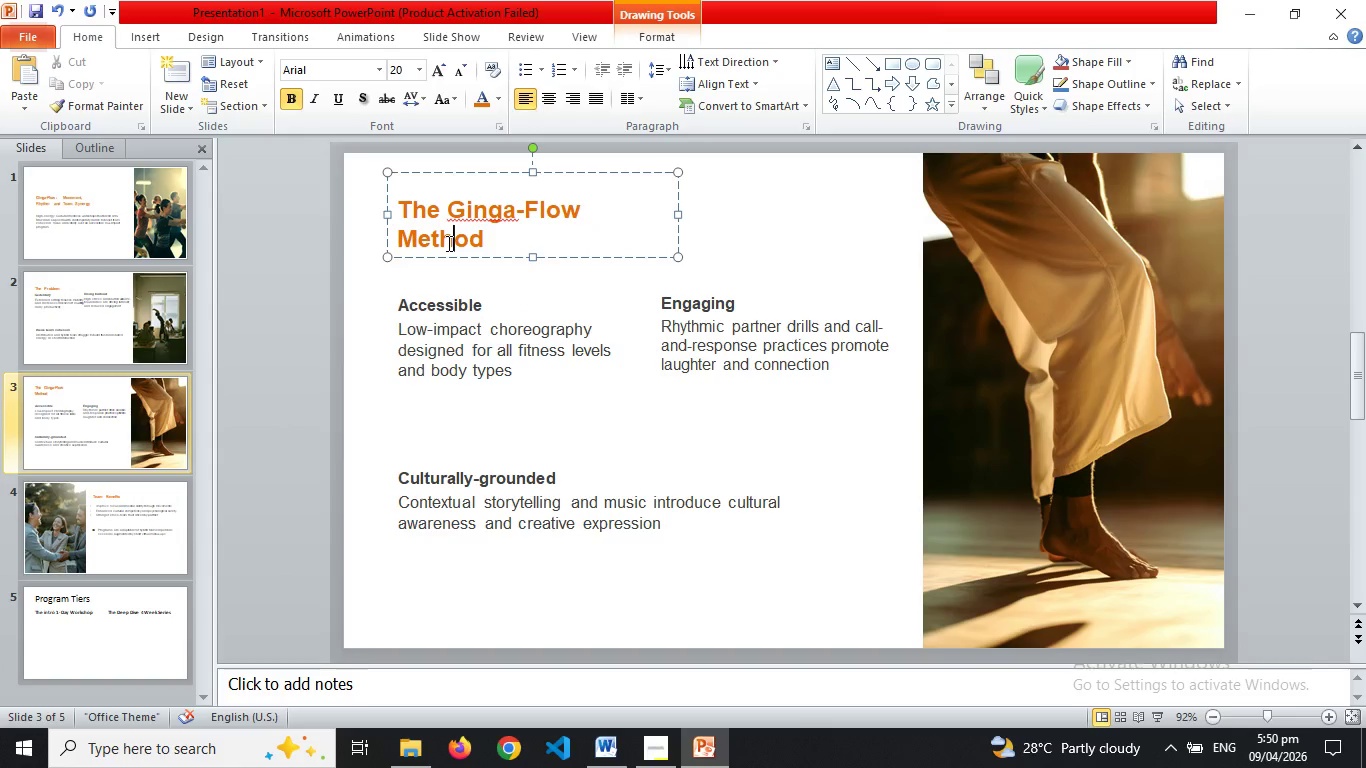 
double_click([488, 213])
 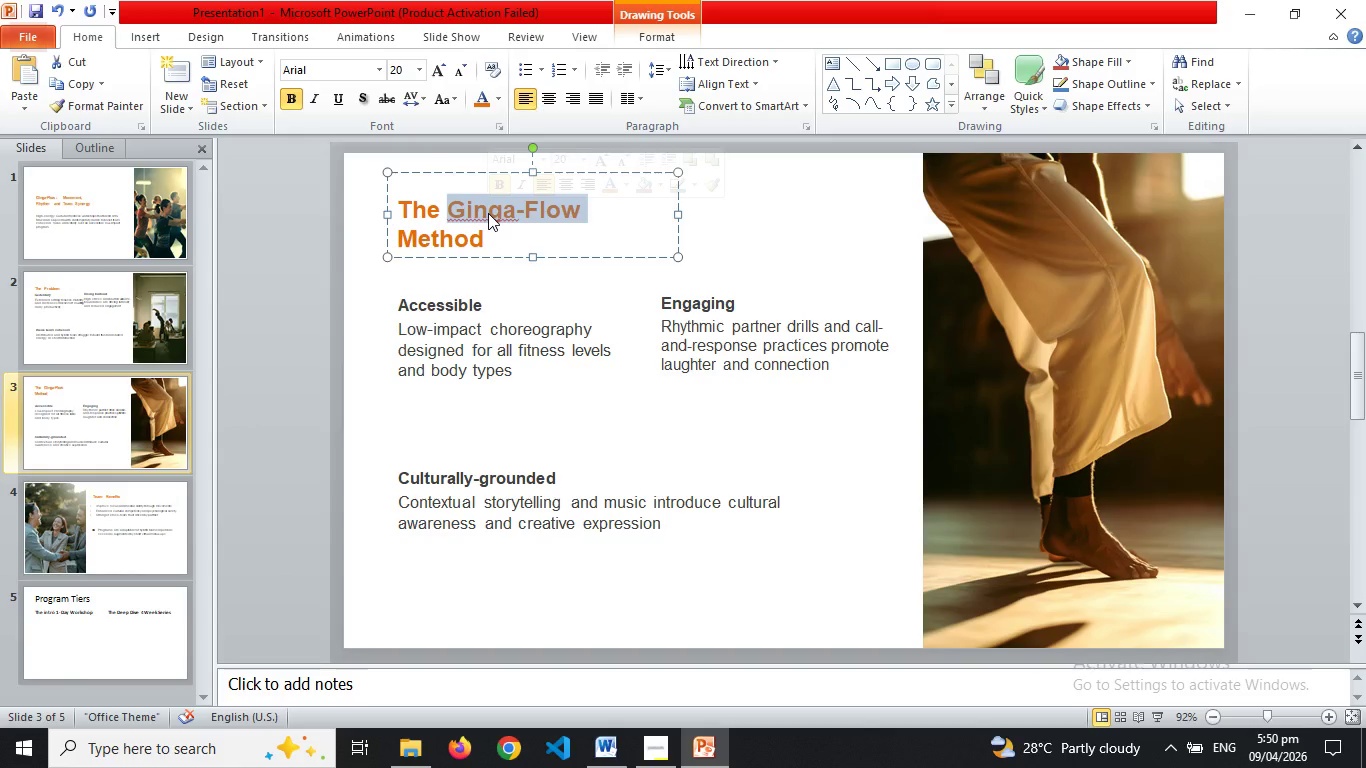 
wait(5.88)
 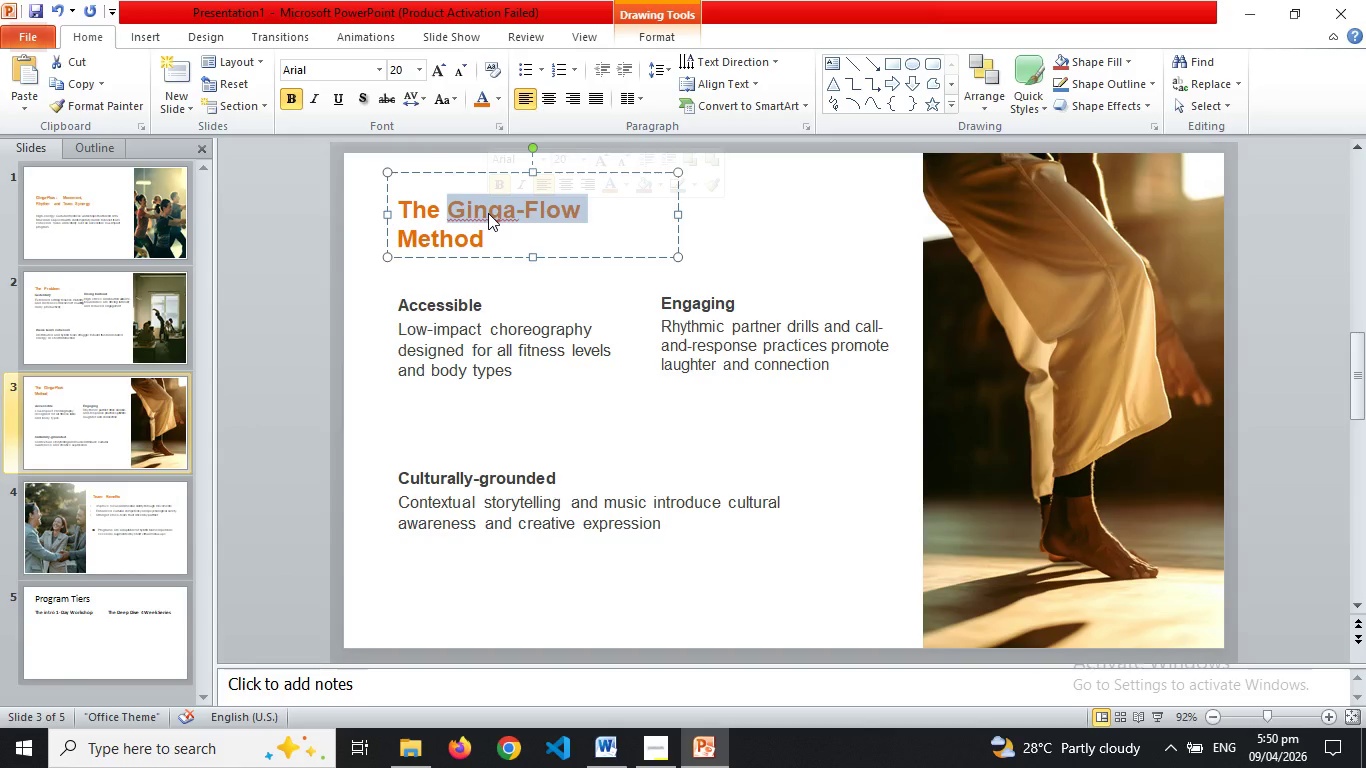 
left_click([454, 237])
 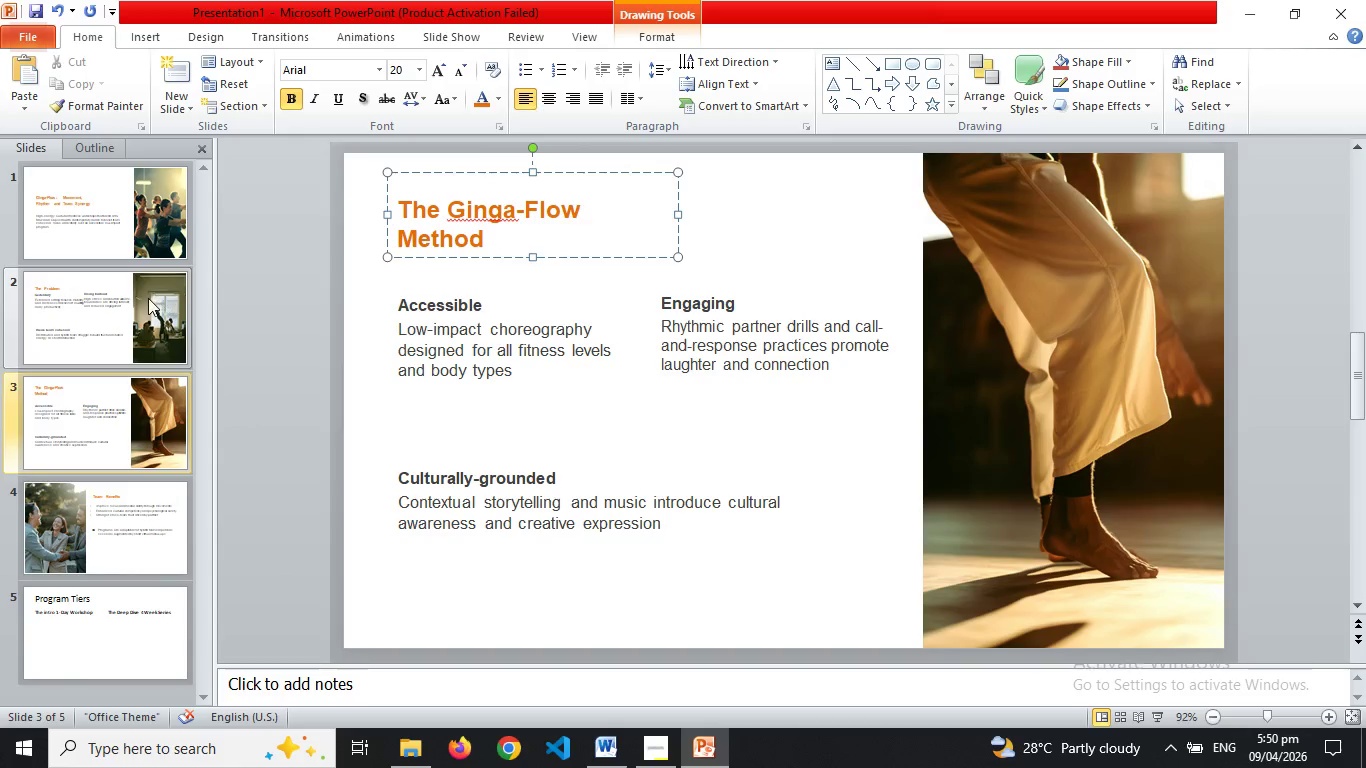 
left_click([148, 298])
 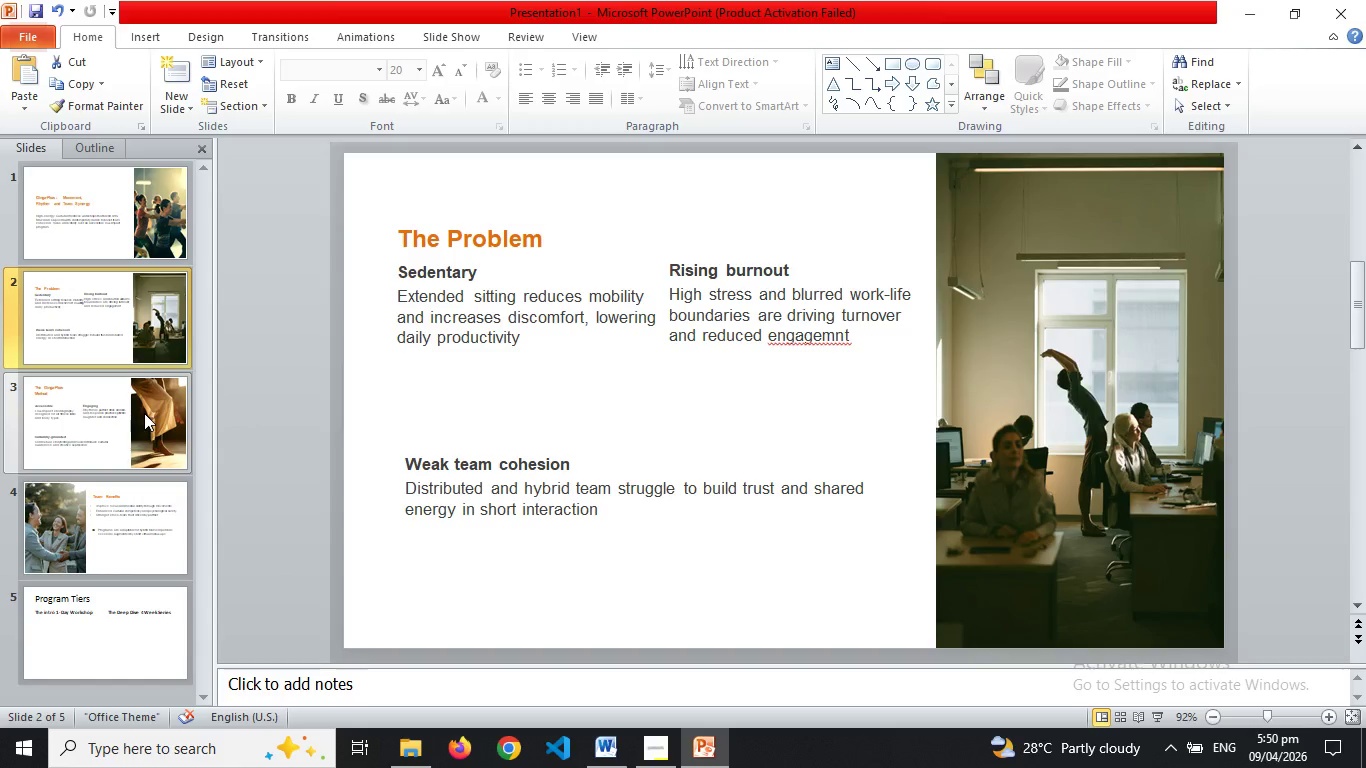 
left_click([144, 413])
 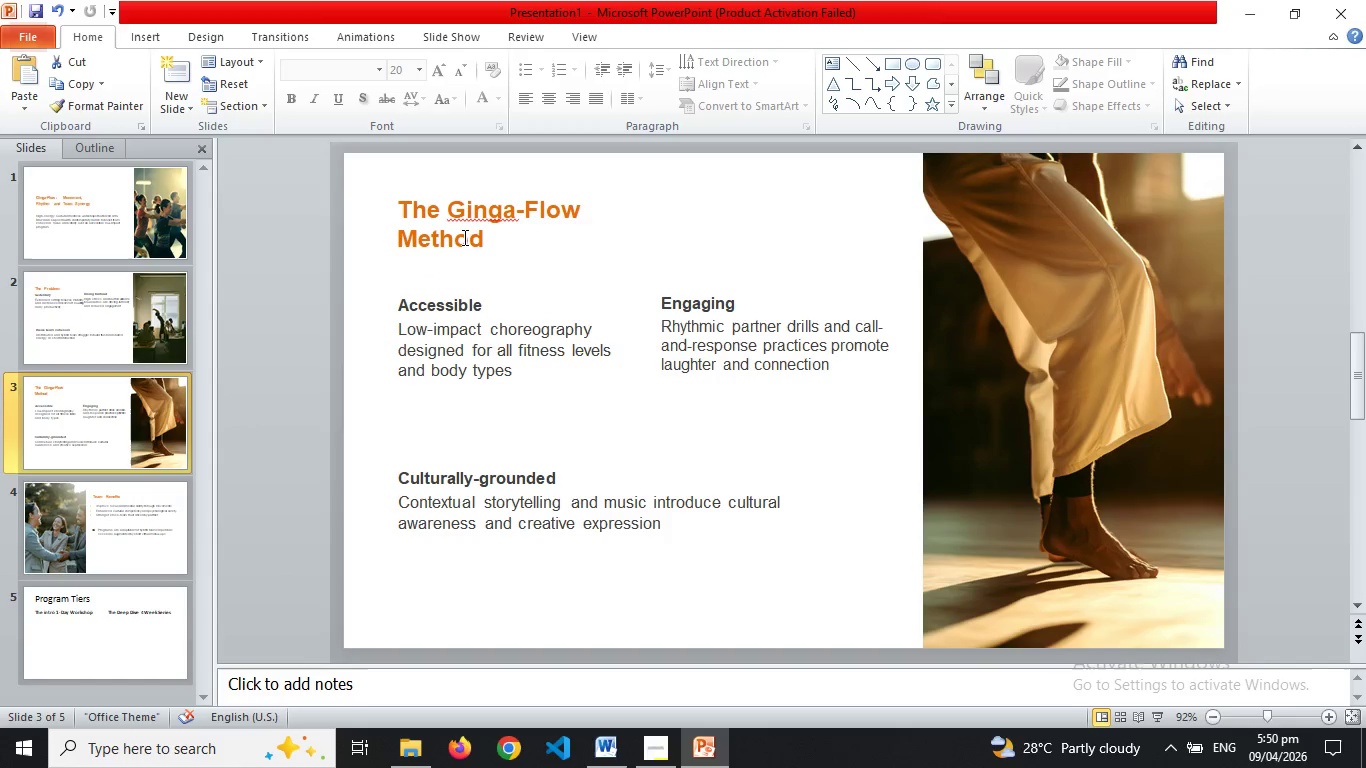 
double_click([460, 236])
 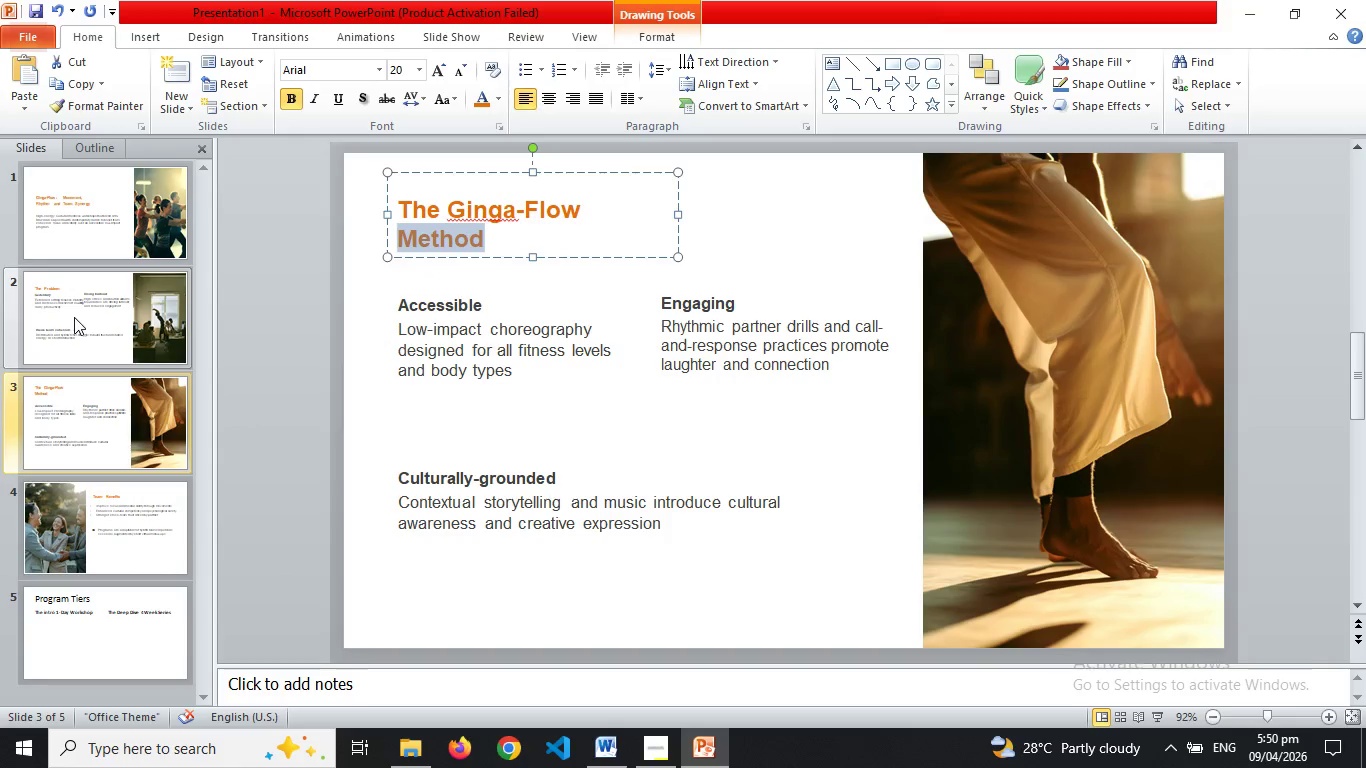 
left_click([74, 317])
 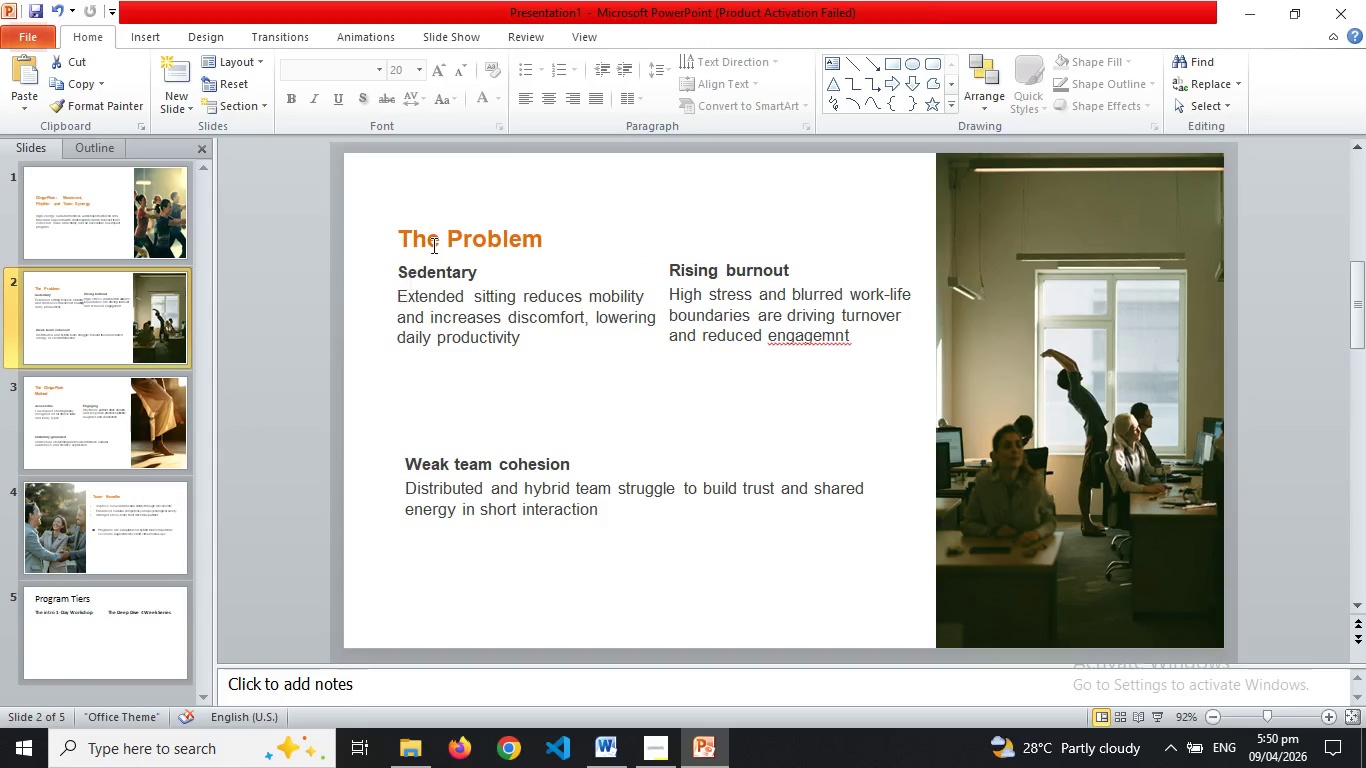 
left_click([444, 235])
 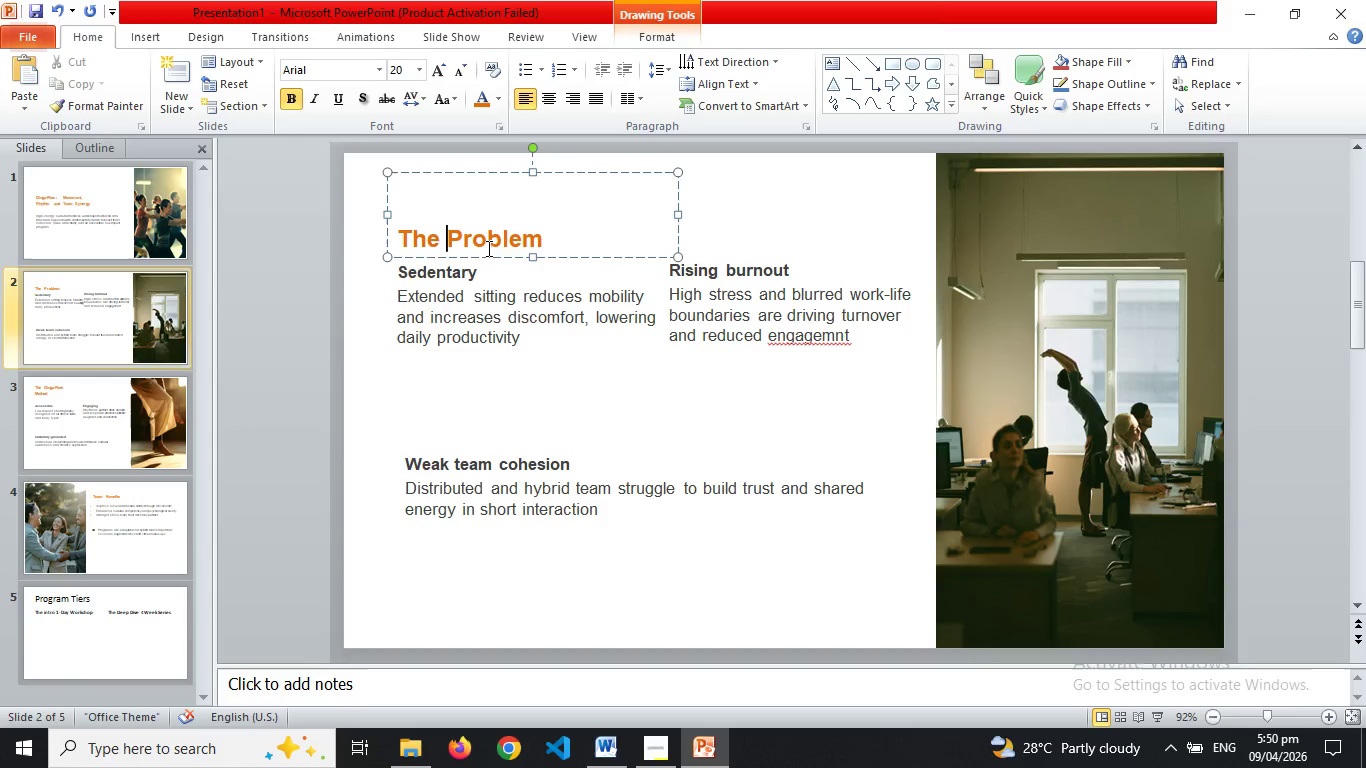 
double_click([488, 248])
 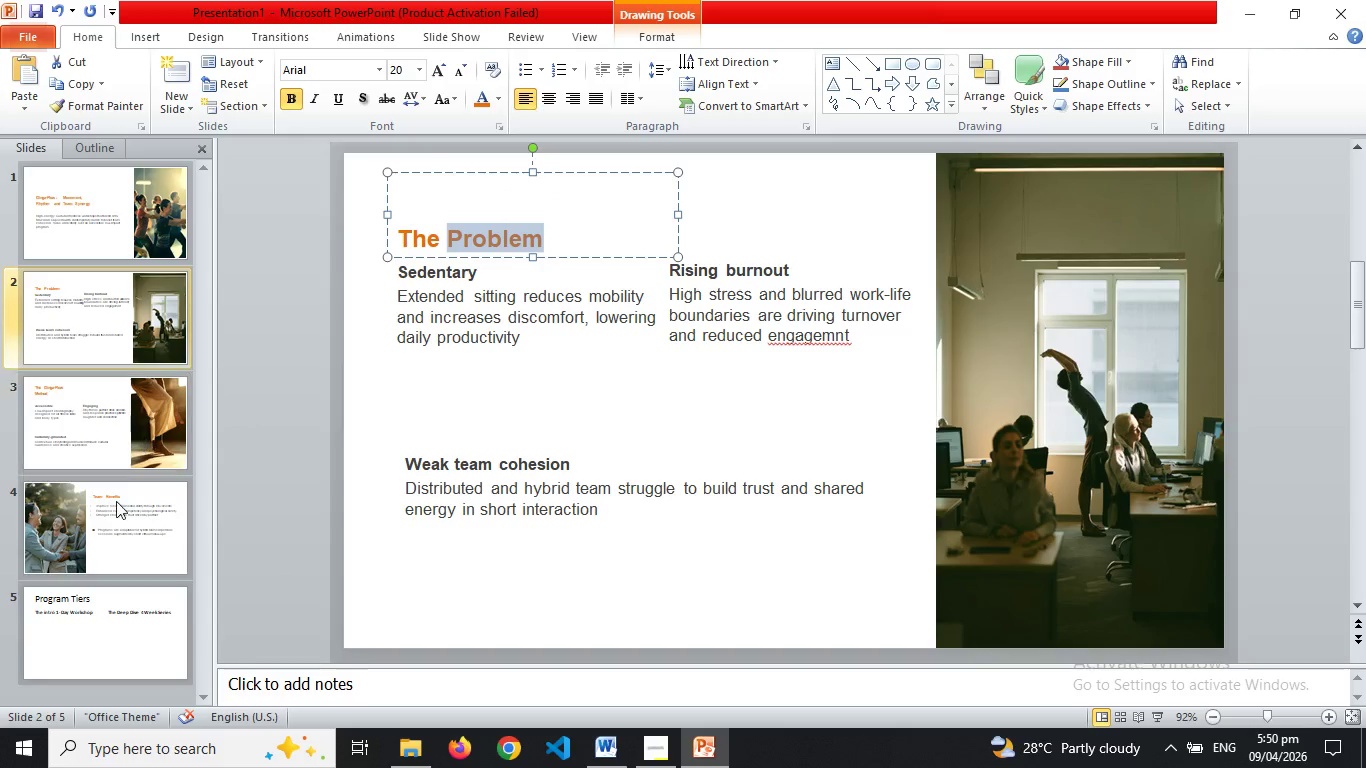 
left_click([96, 604])
 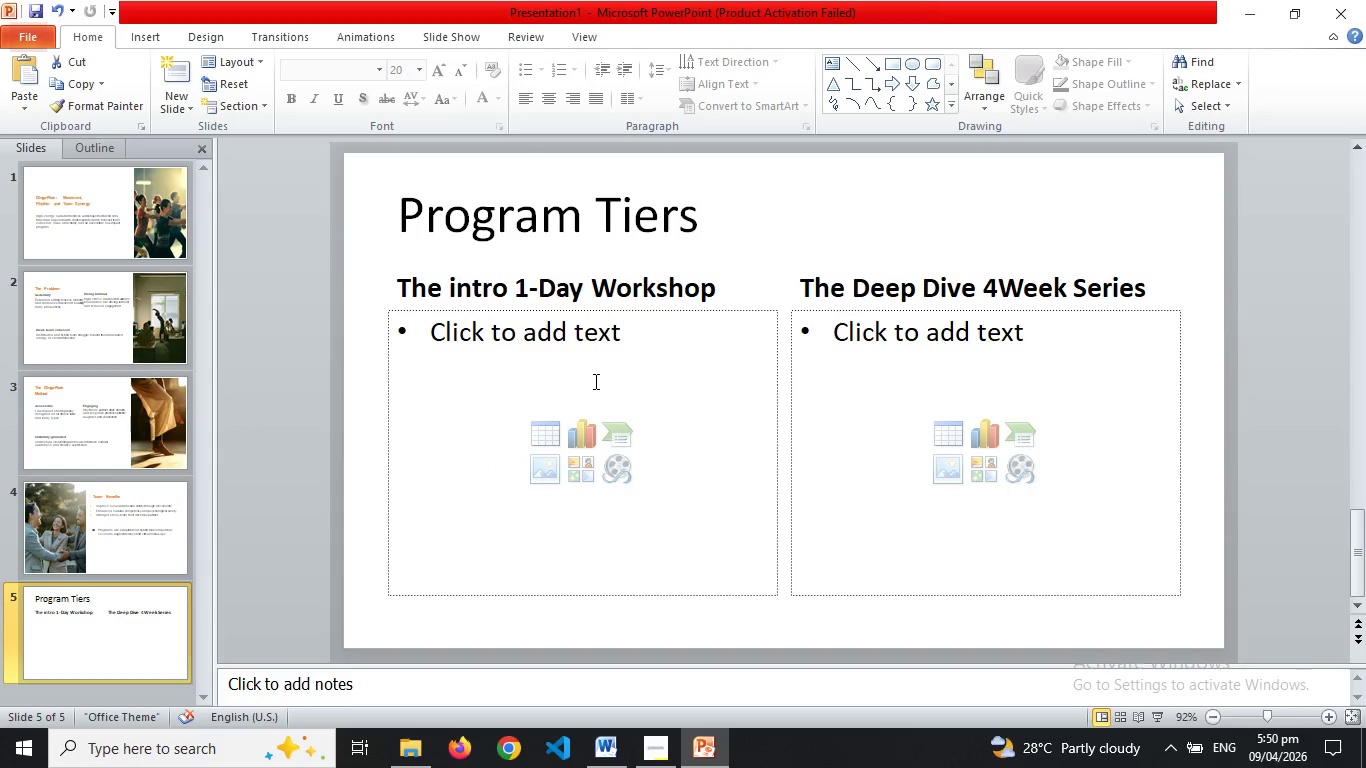 
left_click([594, 381])
 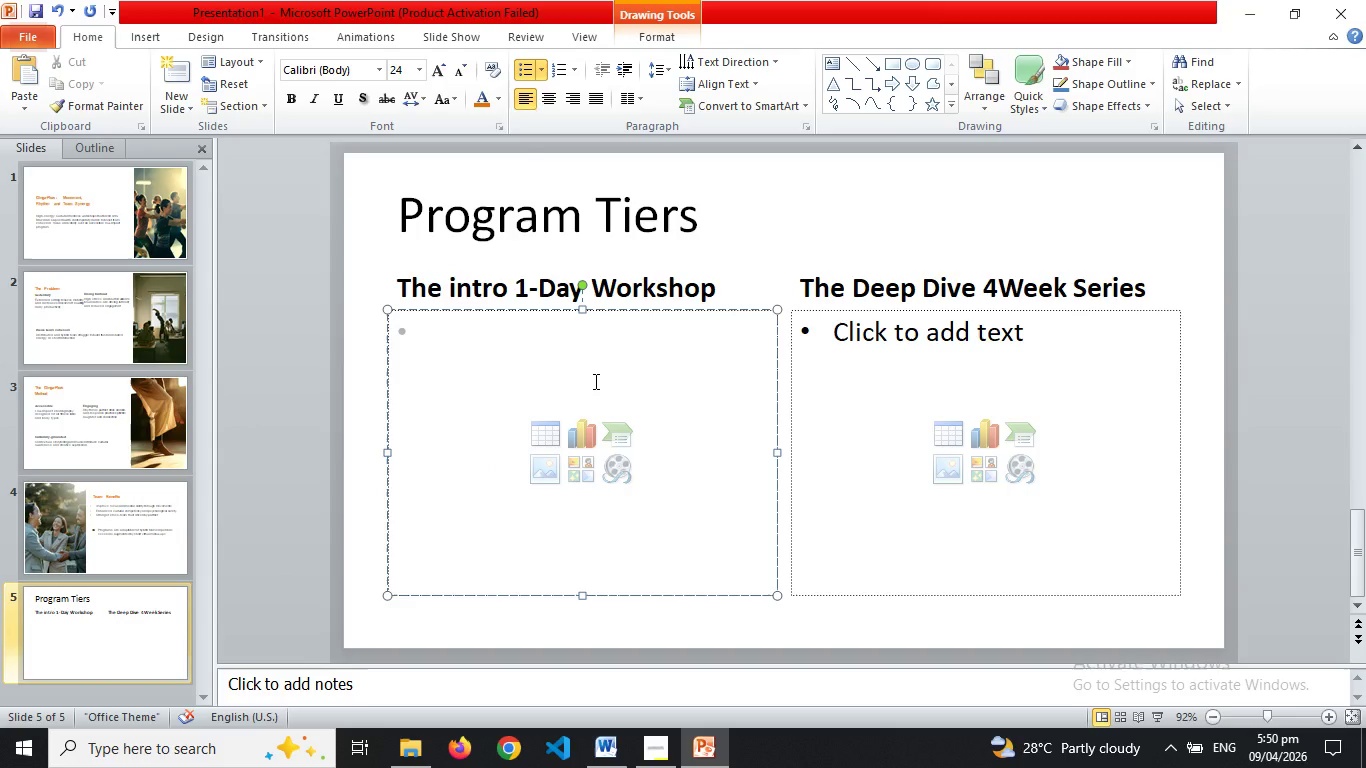 
key(Numpad9)
 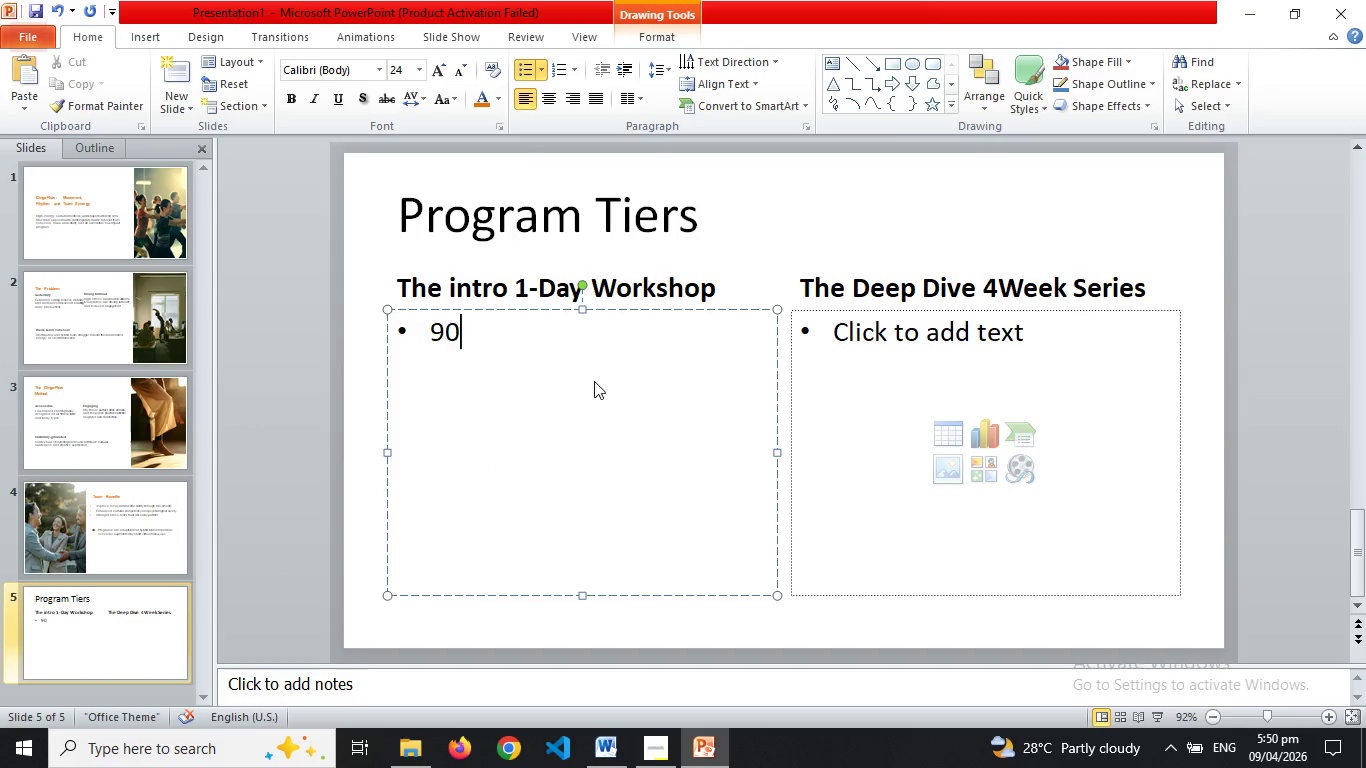 
key(Numpad0)
 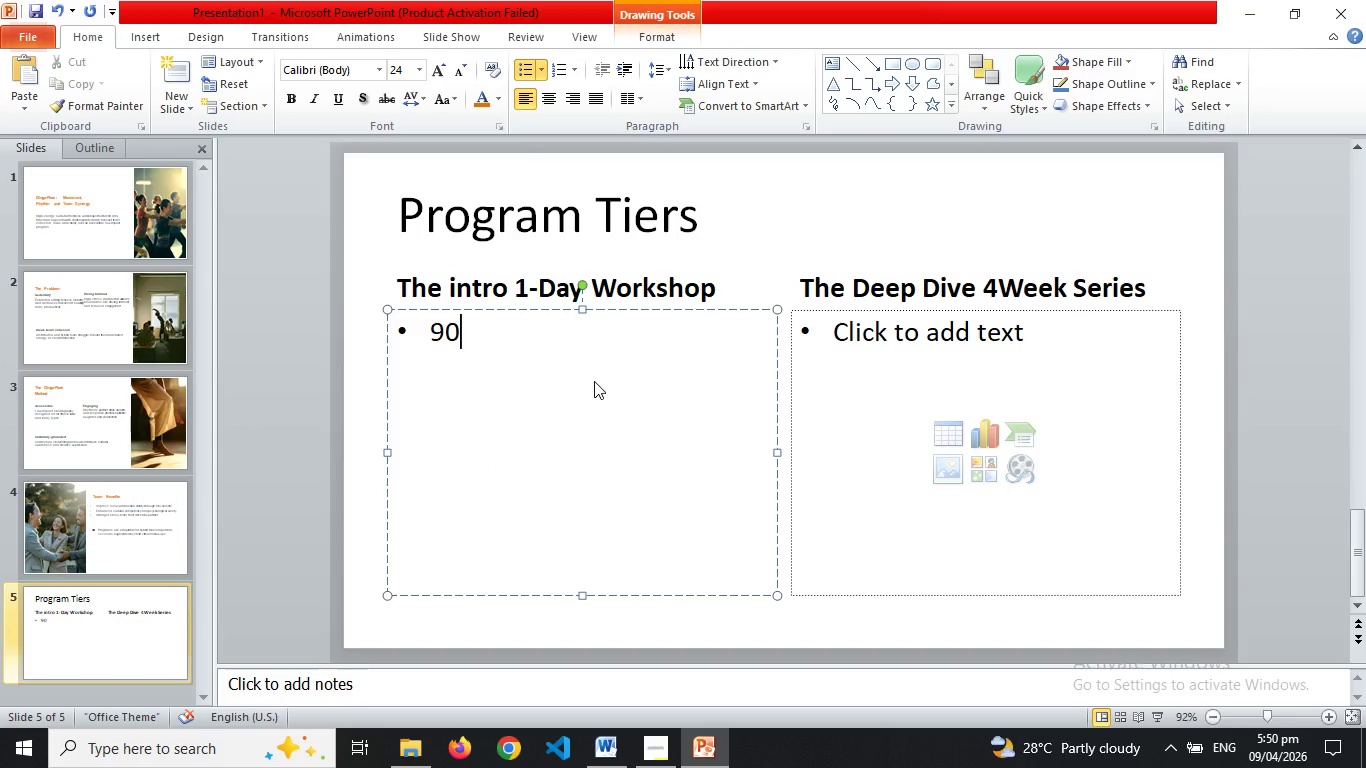 
key(Minus)
 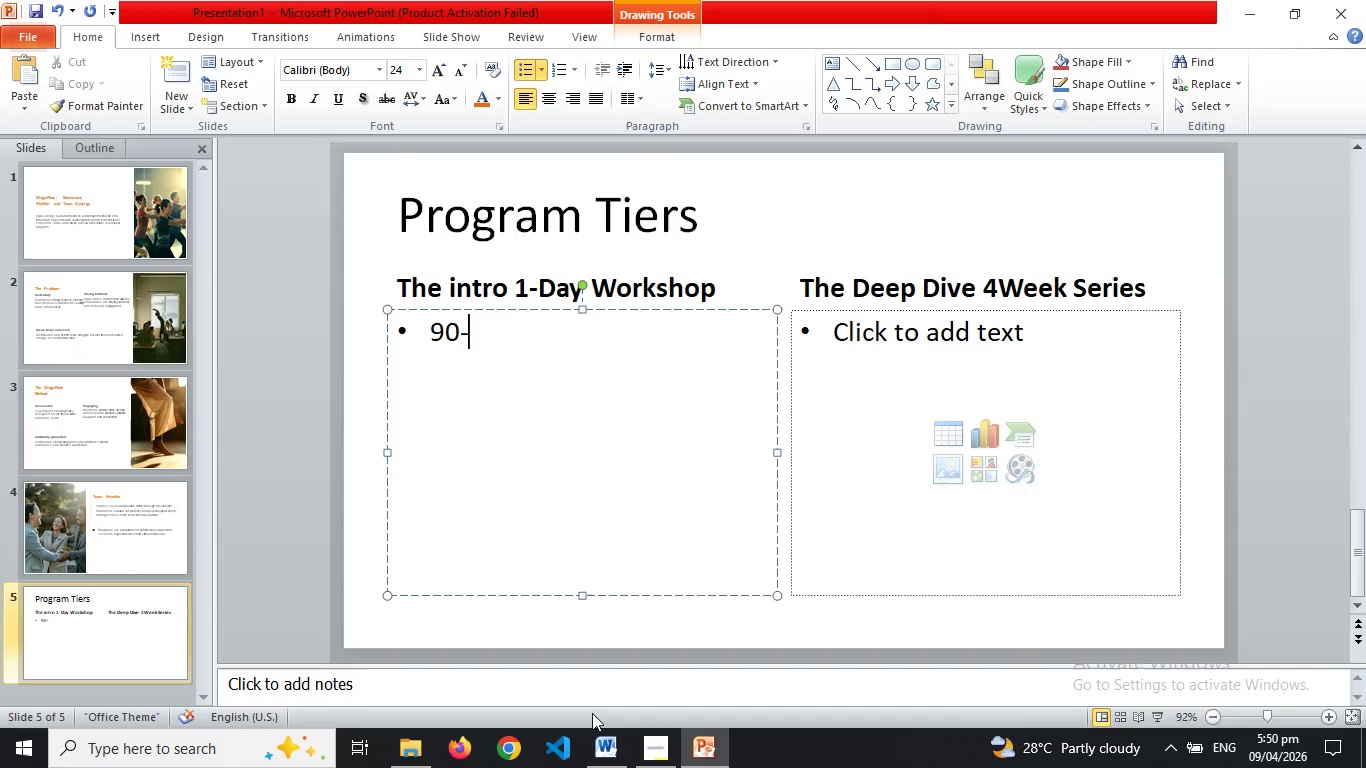 
left_click([663, 749])